 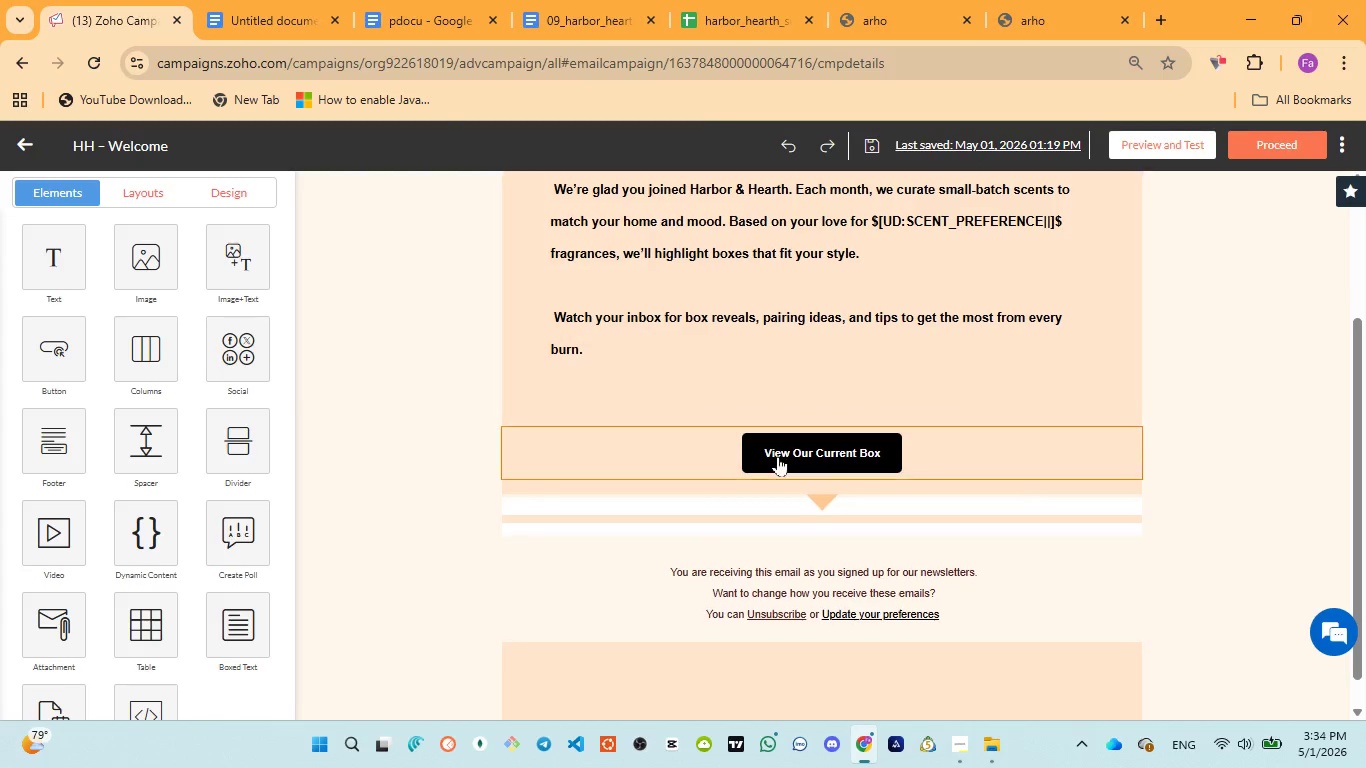 
scroll: coordinate [779, 459], scroll_direction: up, amount: 4.0
 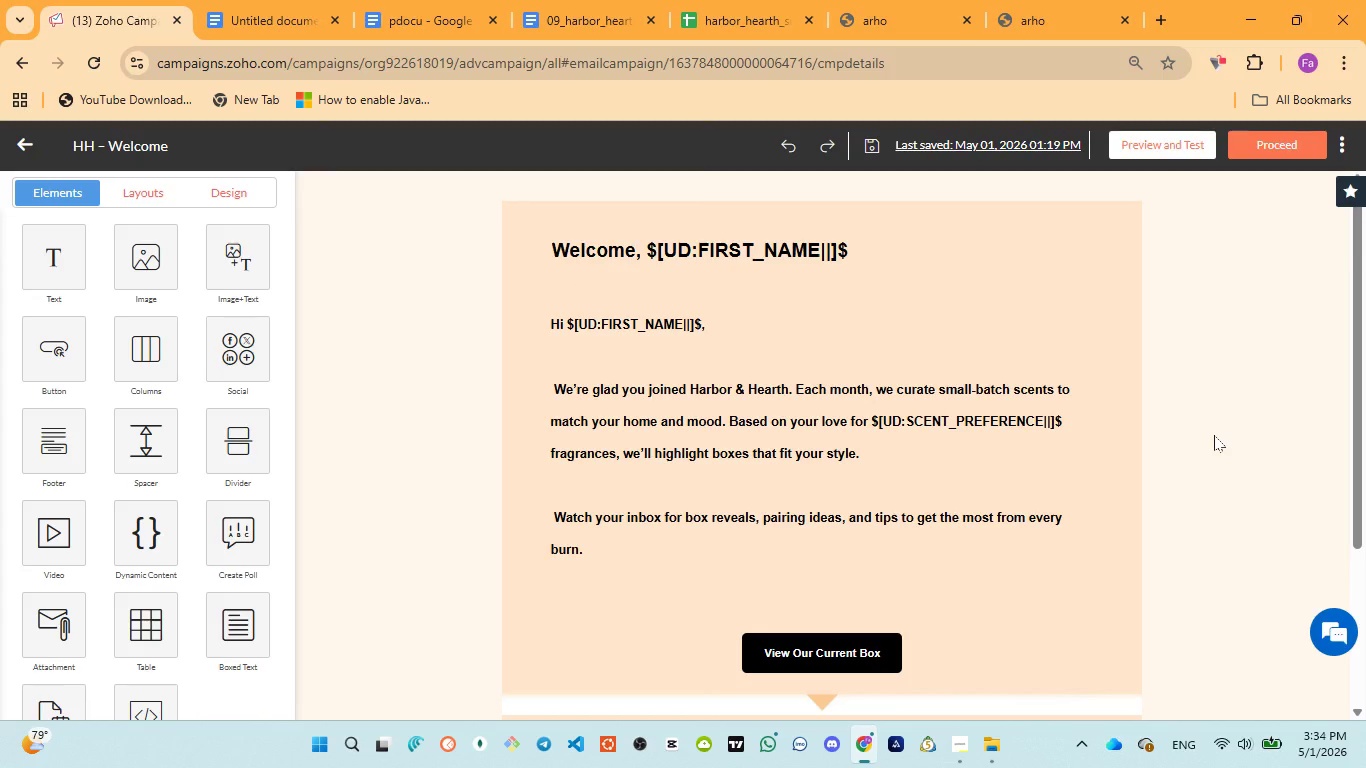 
key(Meta+MetaLeft)
 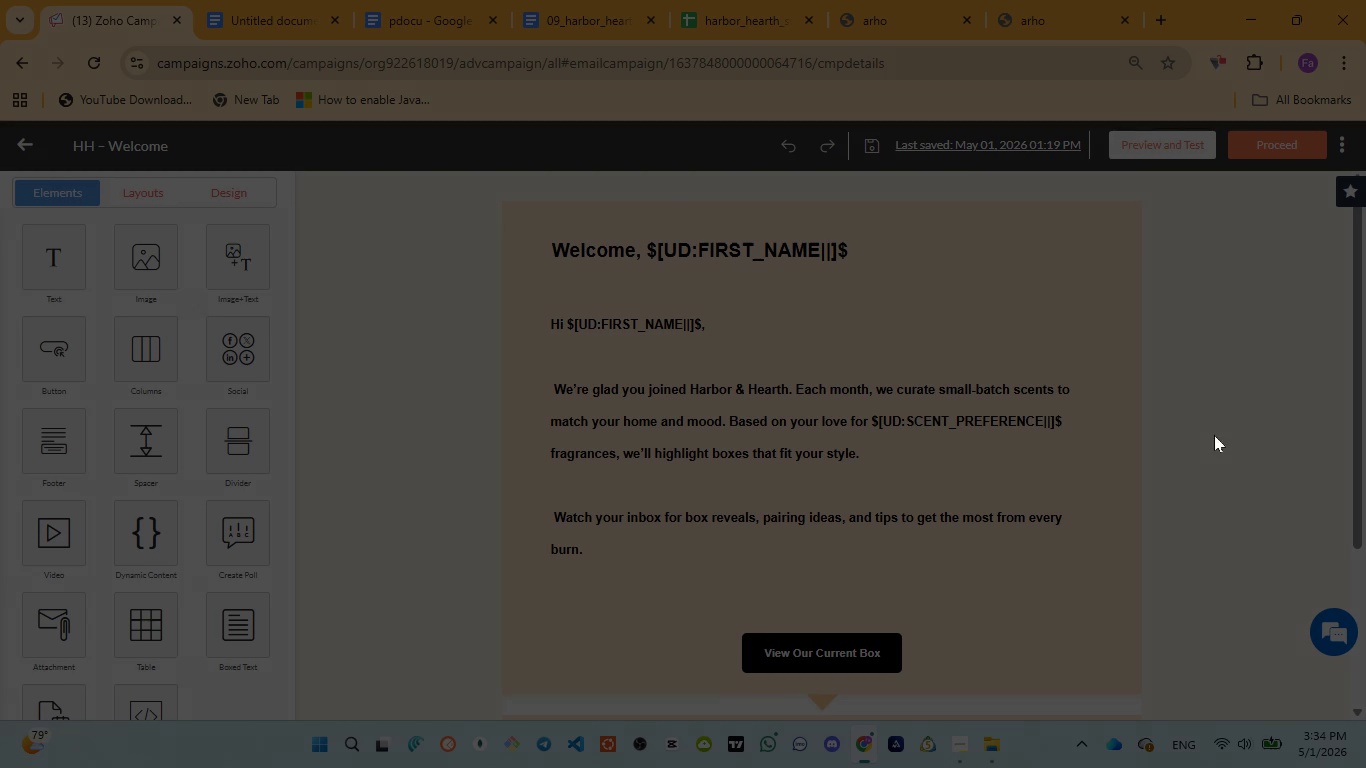 
key(Meta+PrintScreen)
 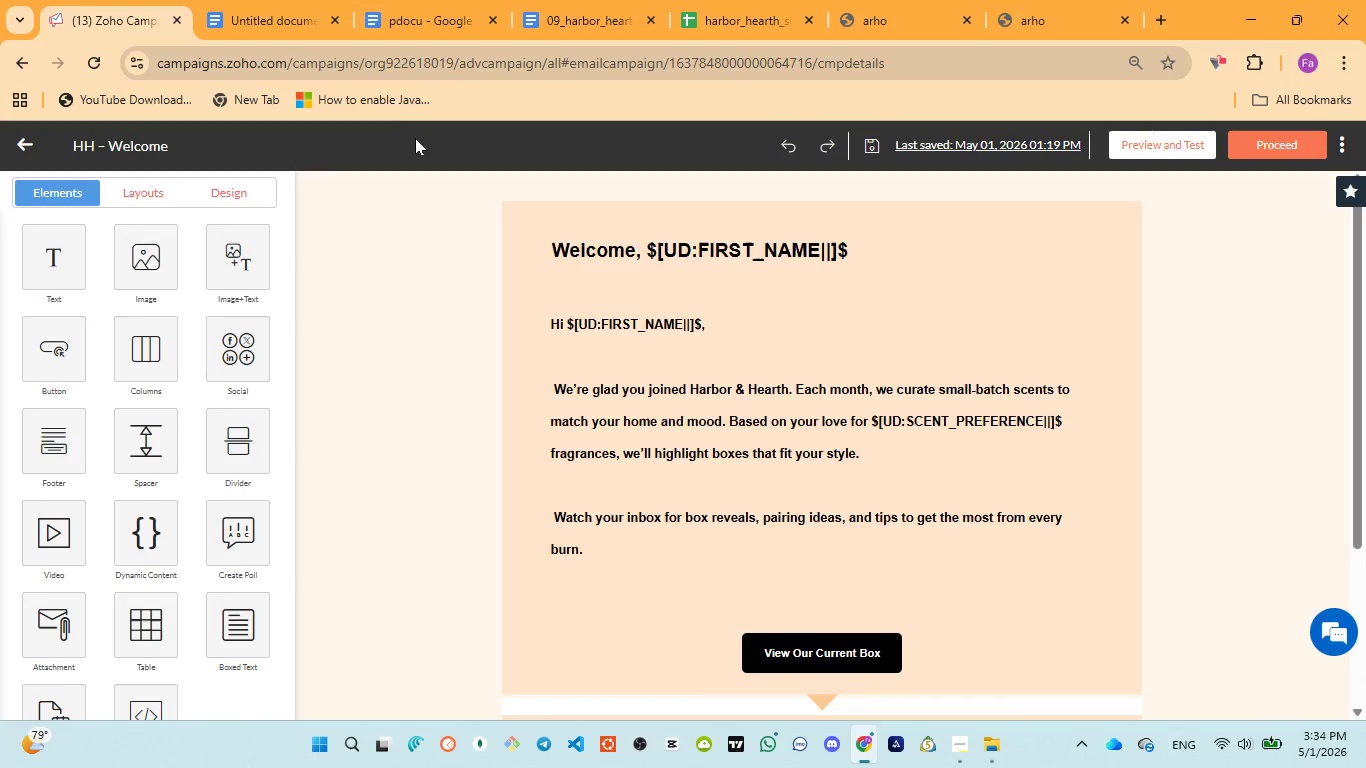 
left_click([430, 8])
 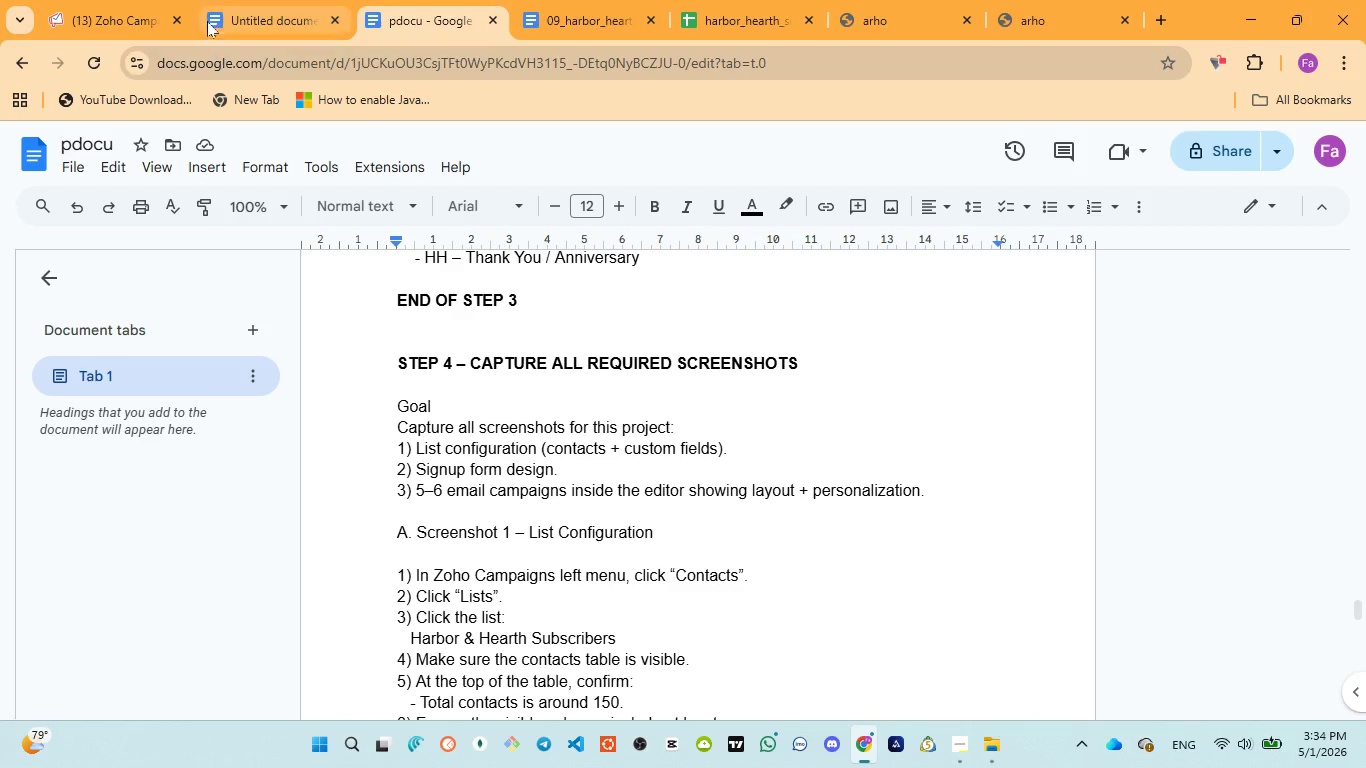 
left_click([216, 9])
 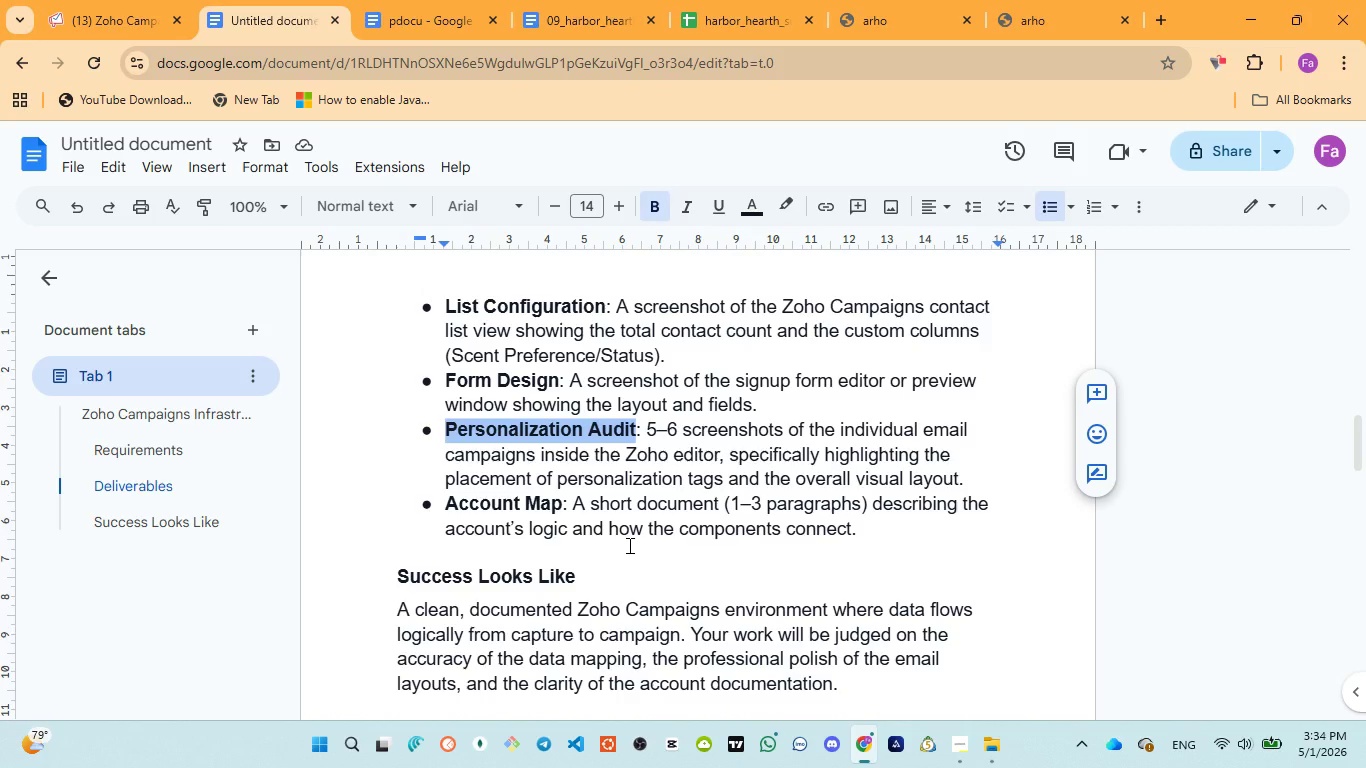 
key(Control+C)
 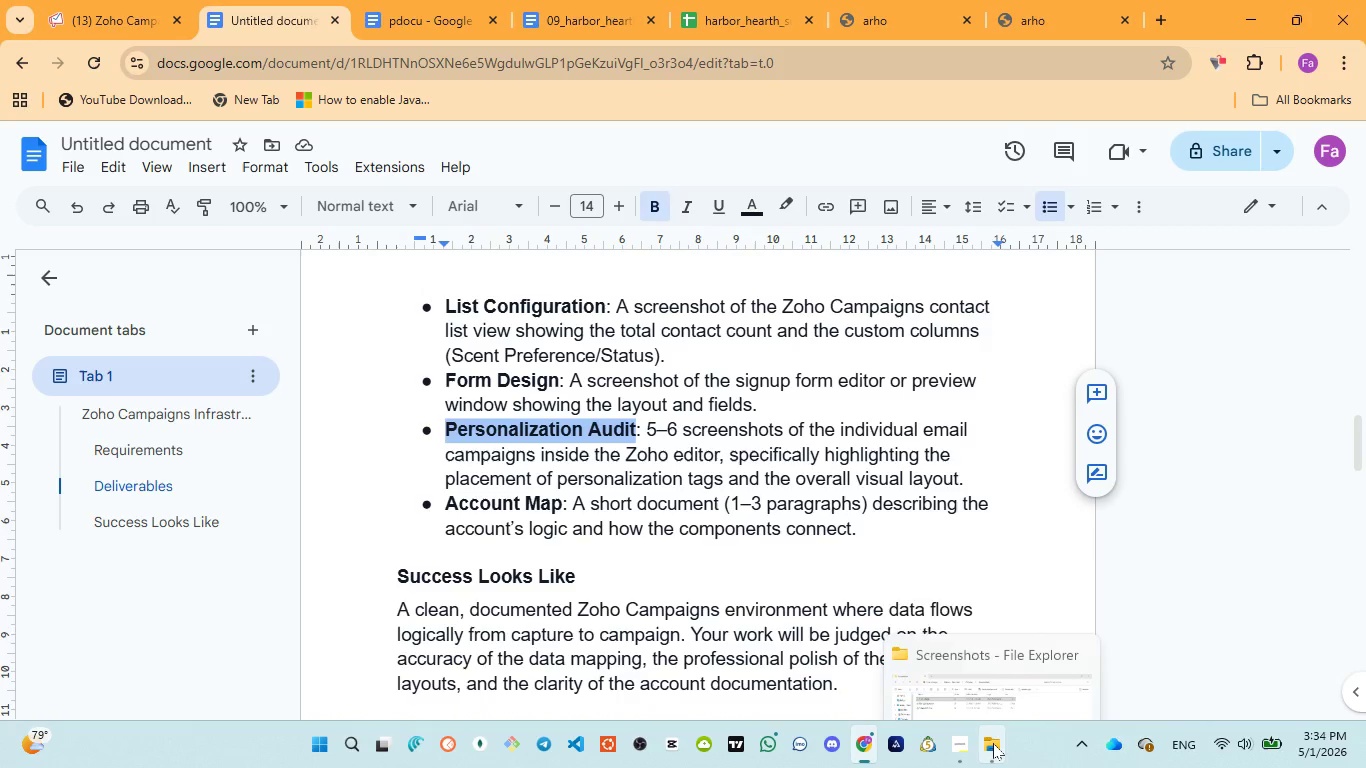 
left_click([977, 665])
 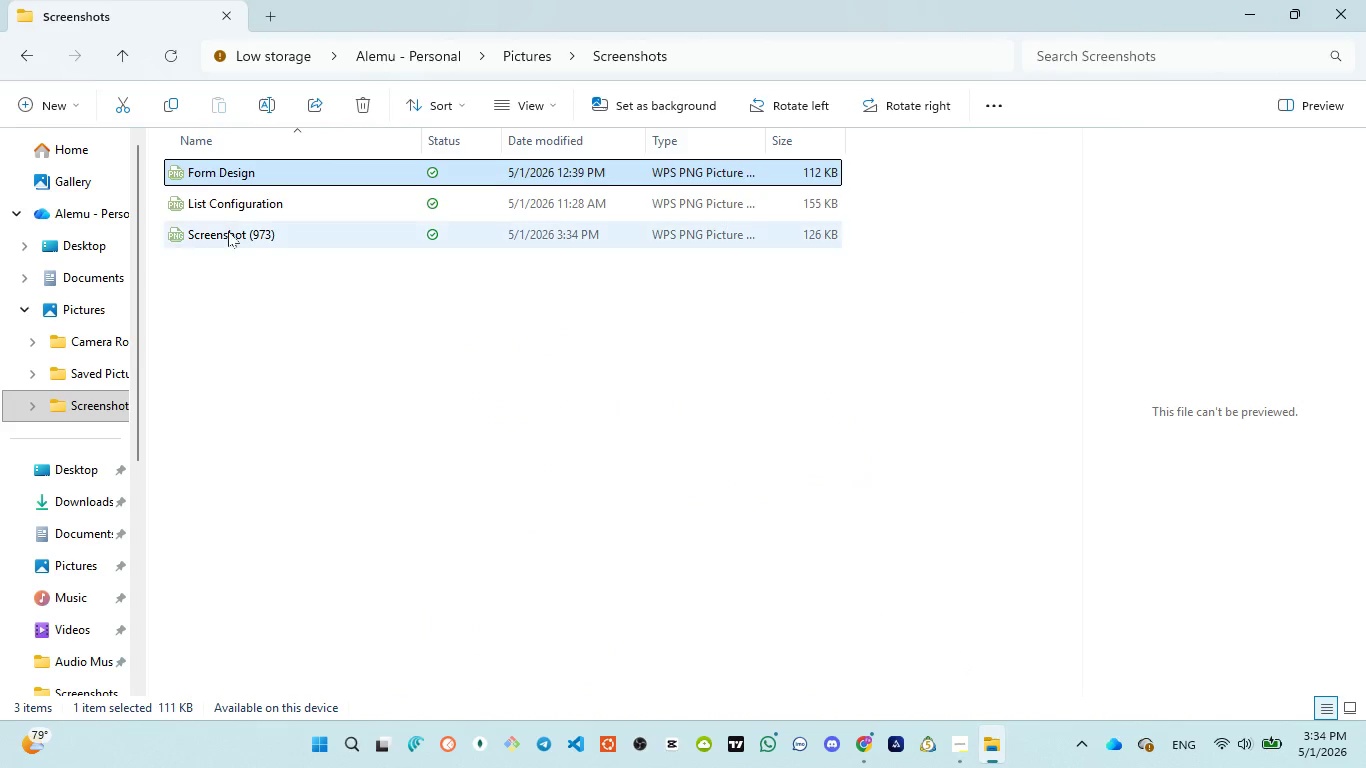 
left_click([228, 231])
 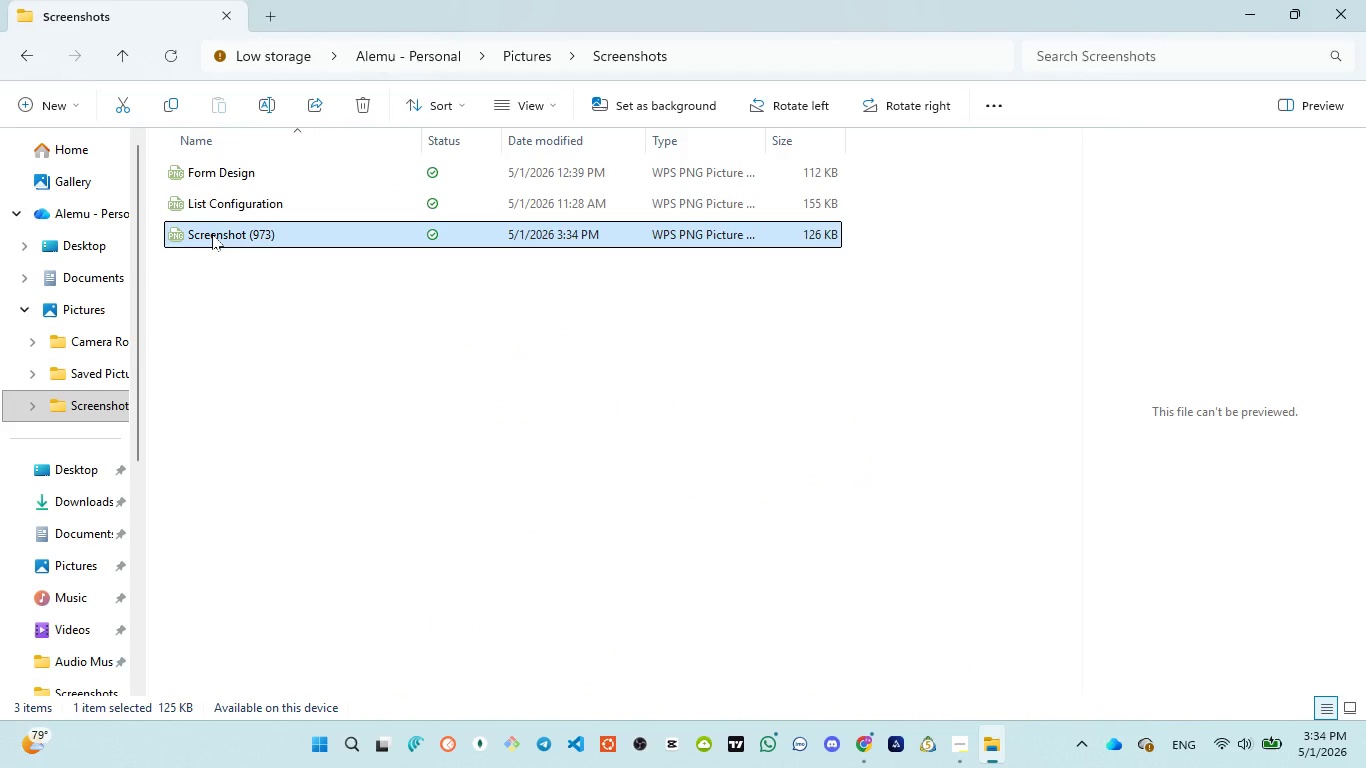 
left_click([212, 234])
 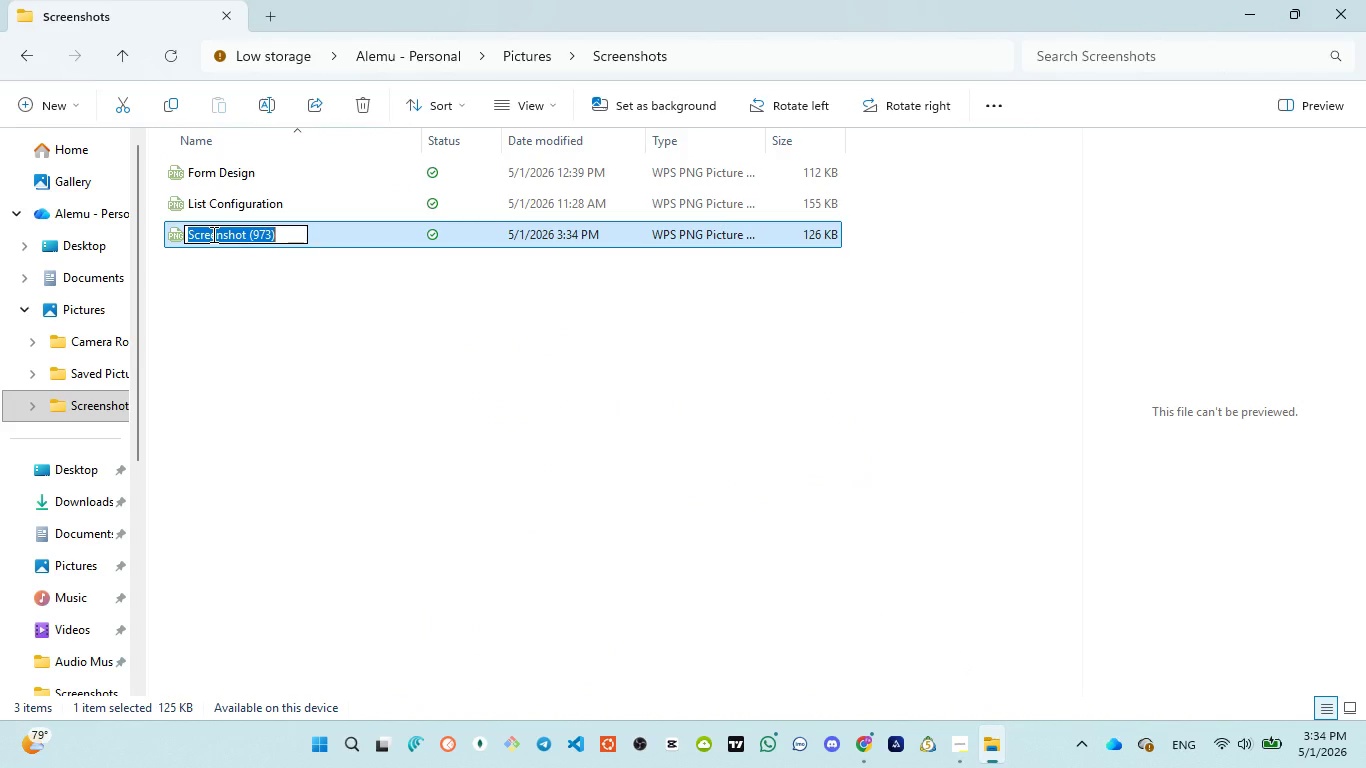 
key(Control+V)
 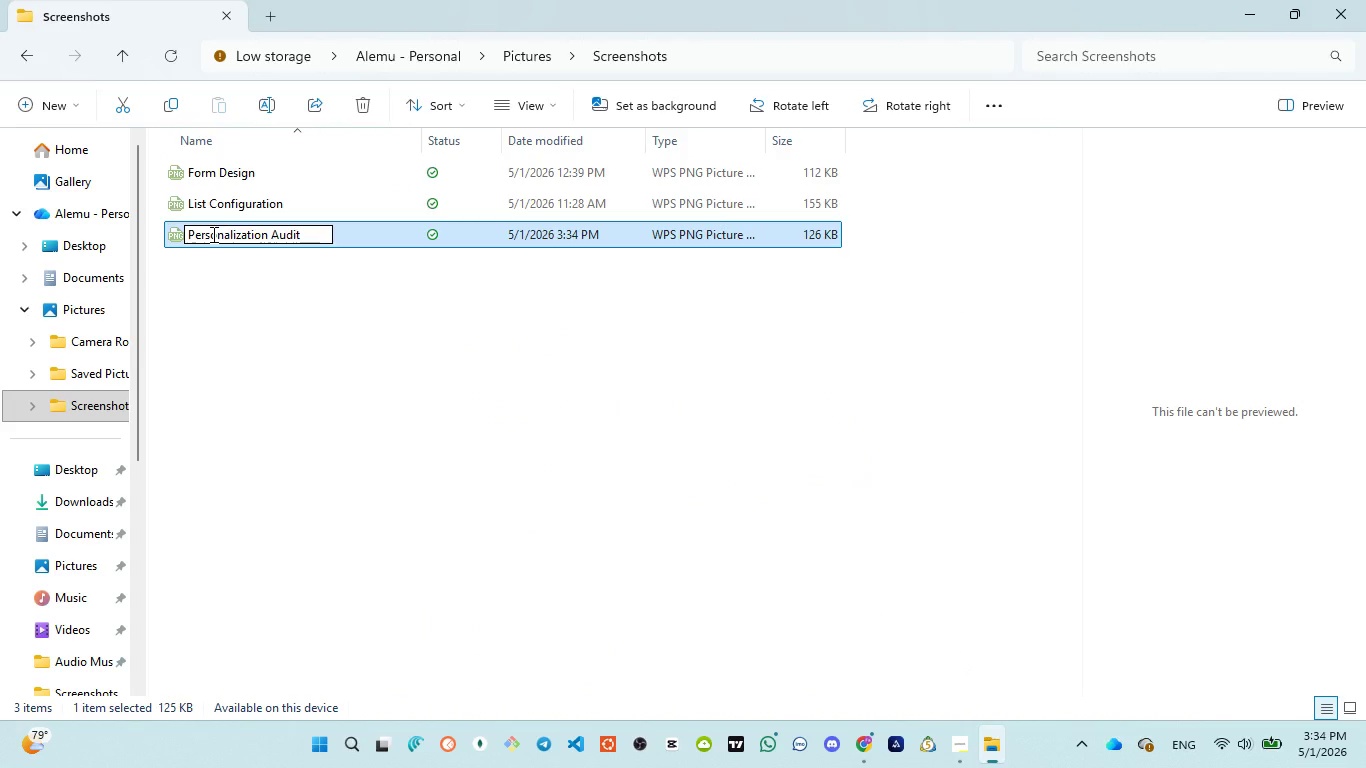 
key(1)
 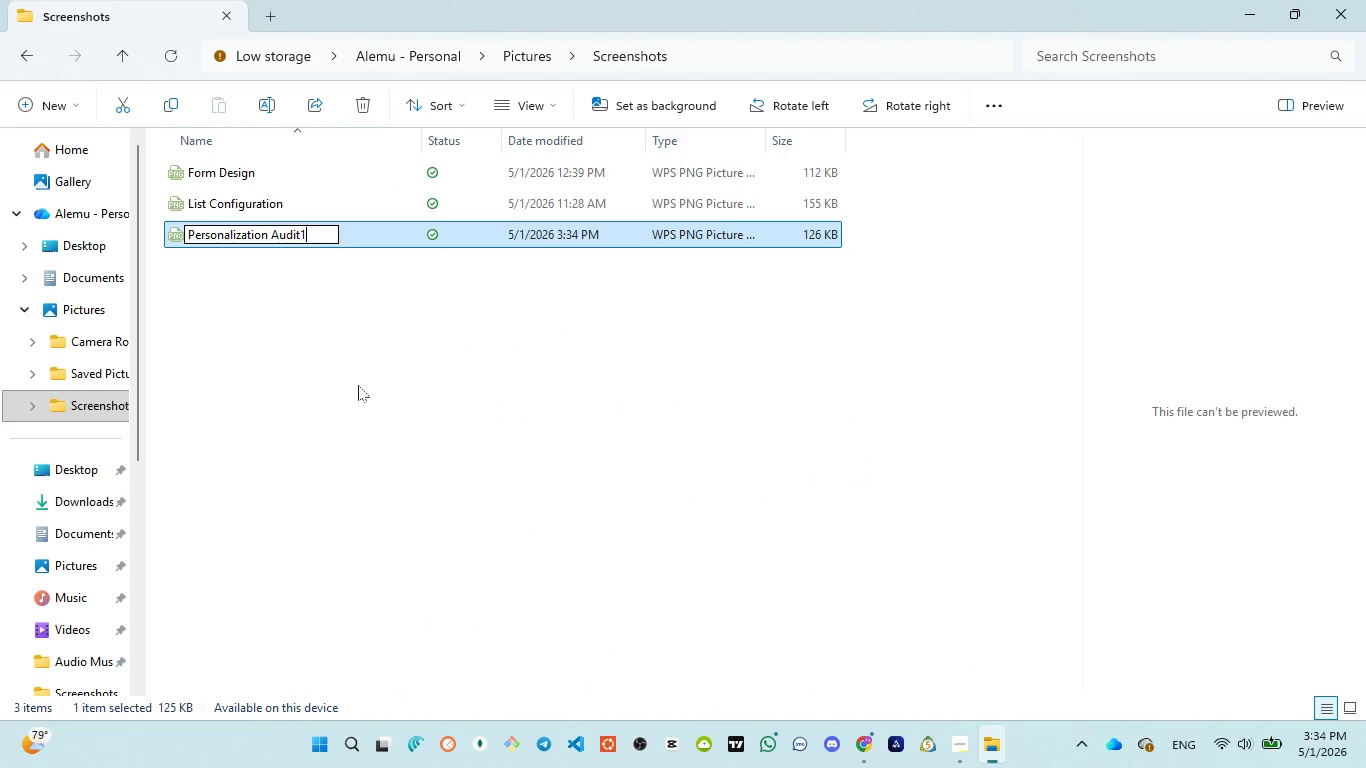 
left_click([358, 385])
 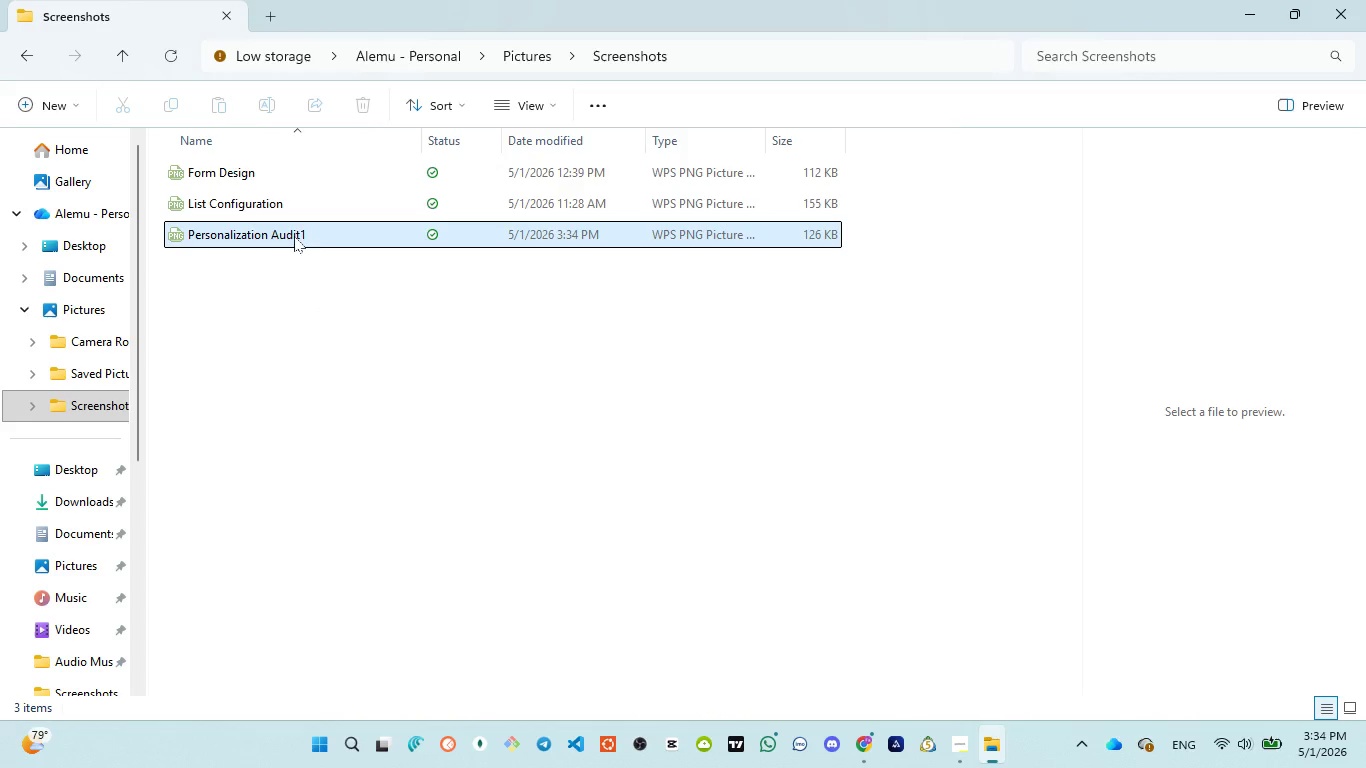 
wait(5.7)
 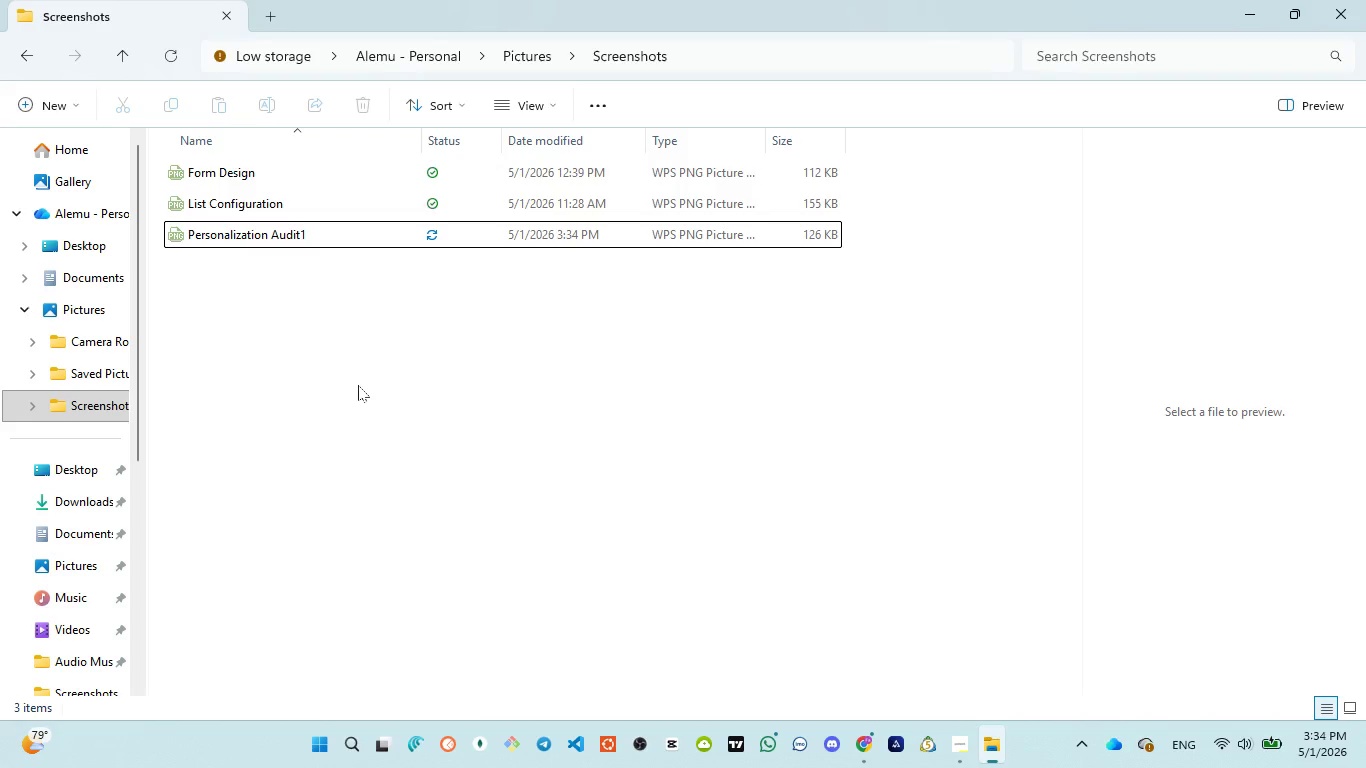 
double_click([292, 233])
 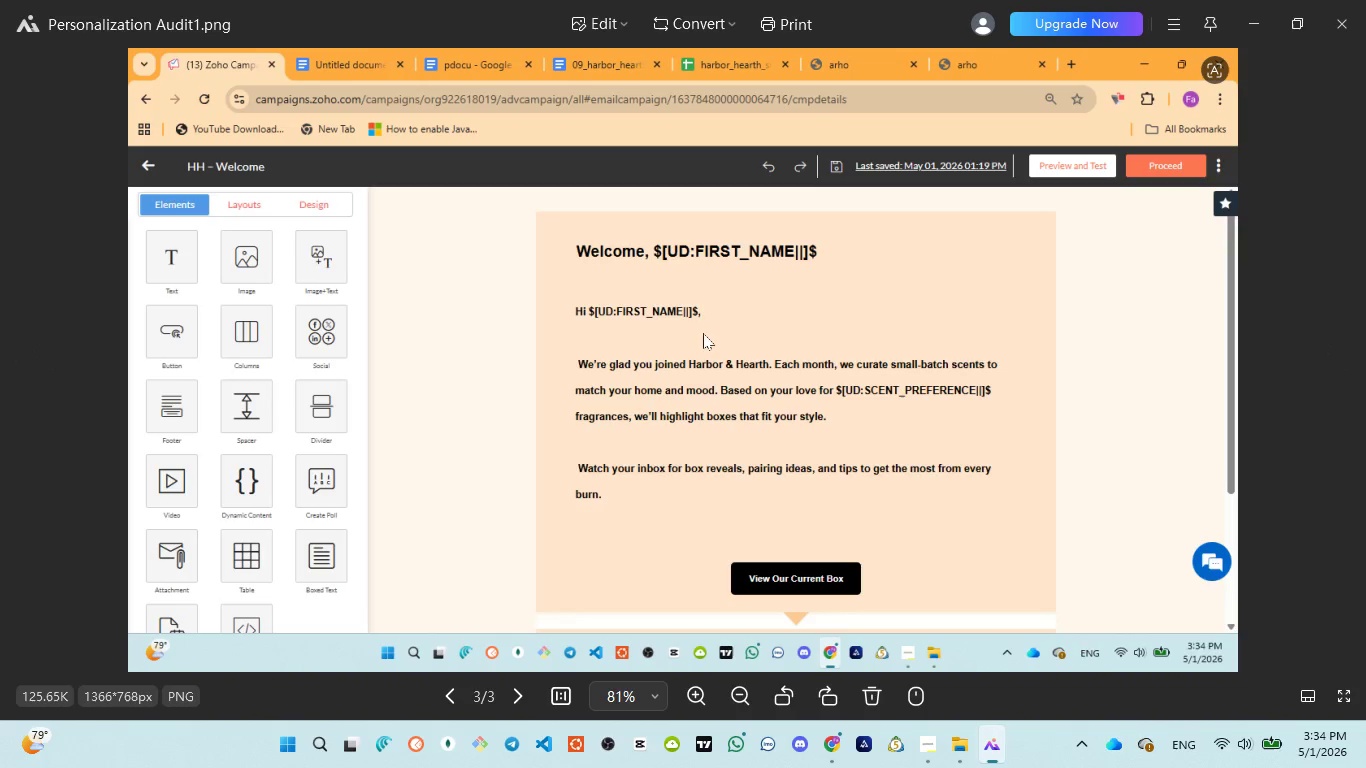 
wait(19.98)
 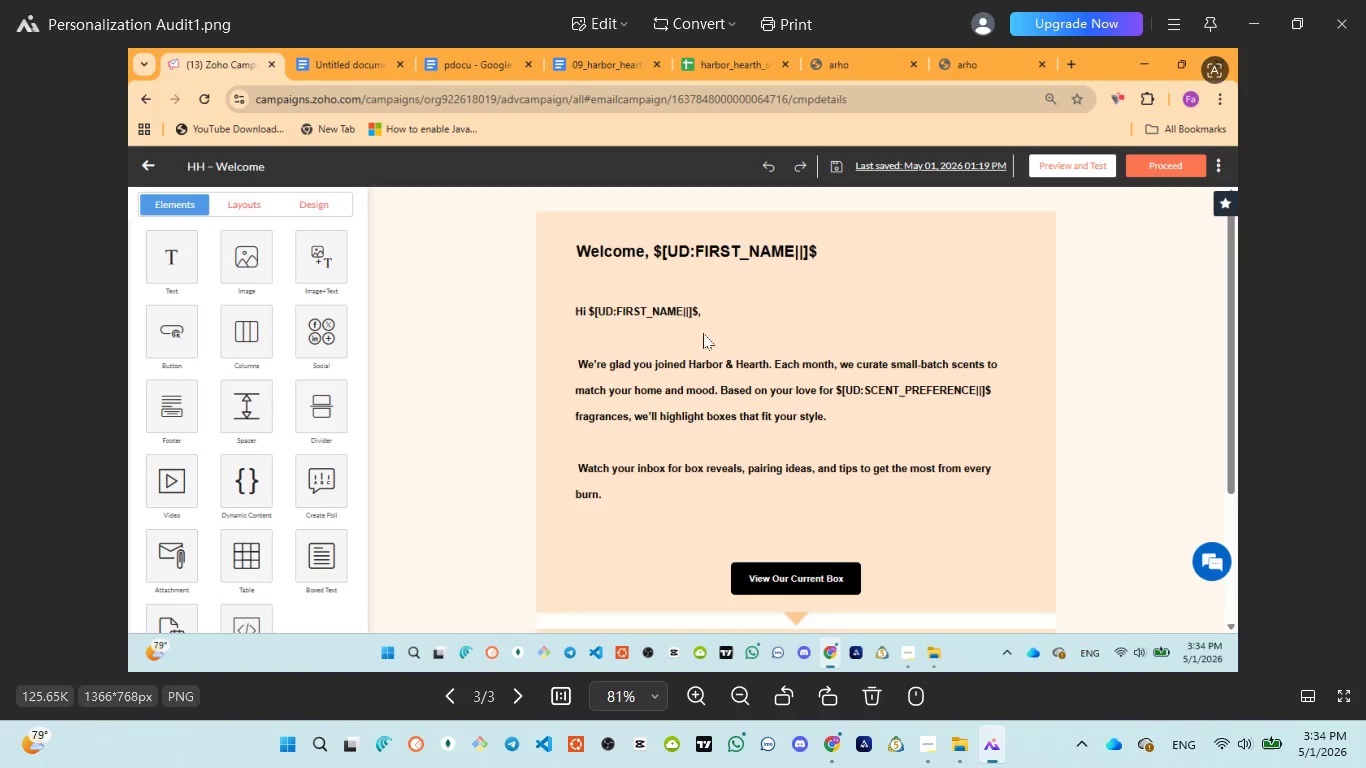 
left_click([1349, 24])
 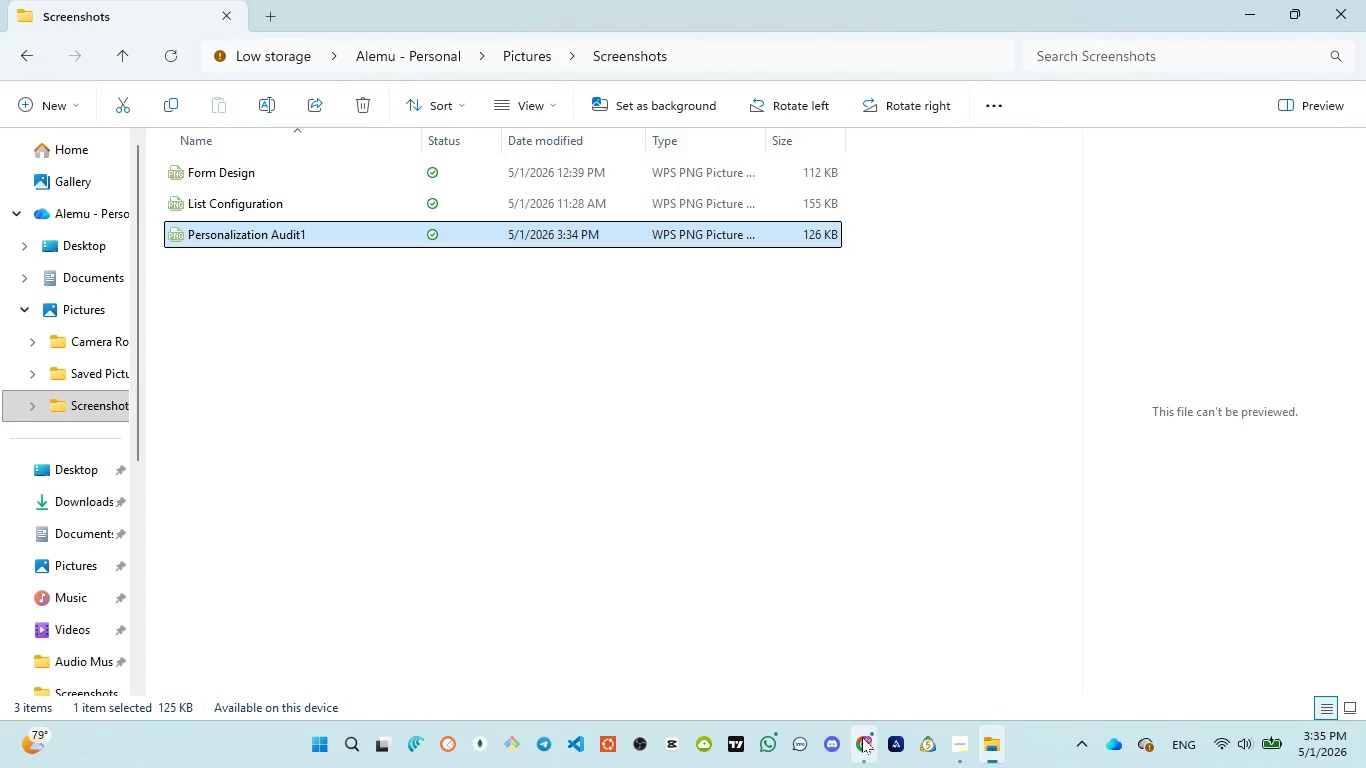 
left_click([853, 657])
 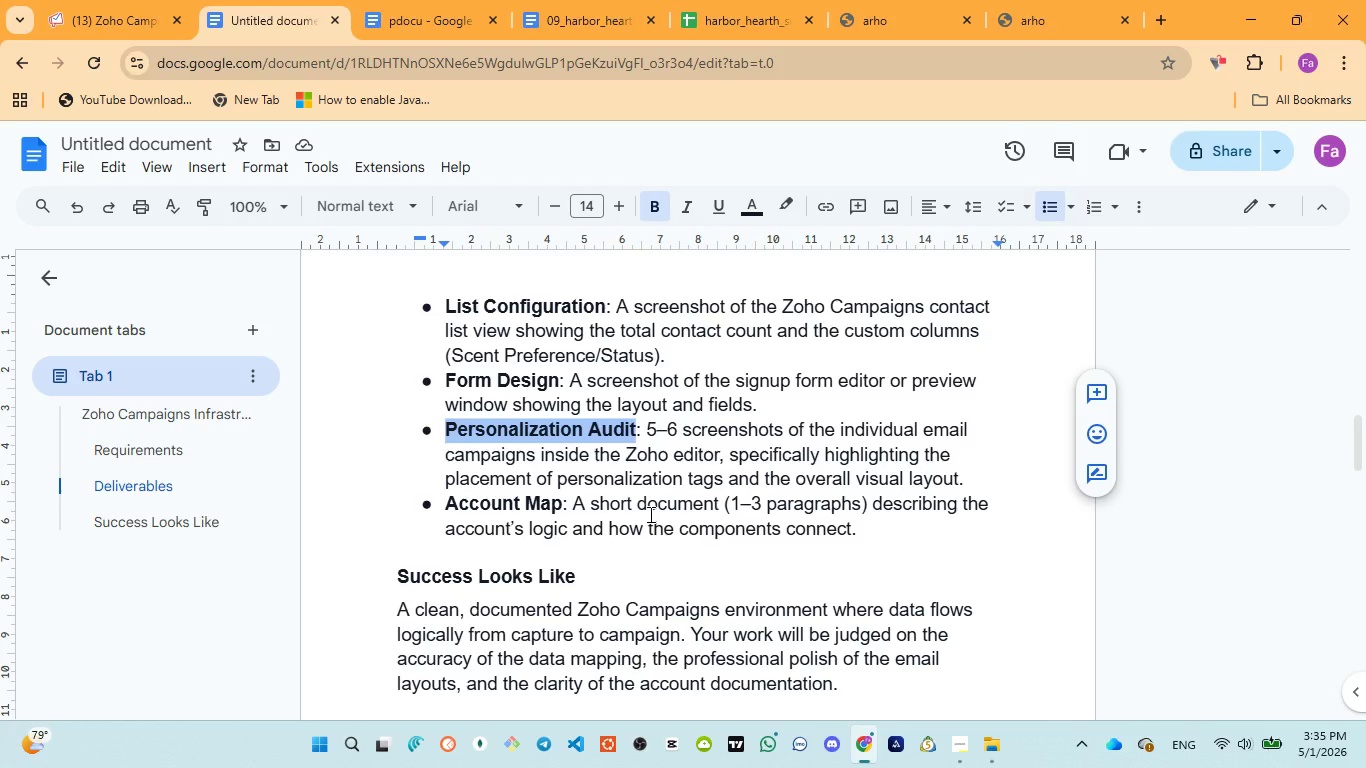 
wait(7.94)
 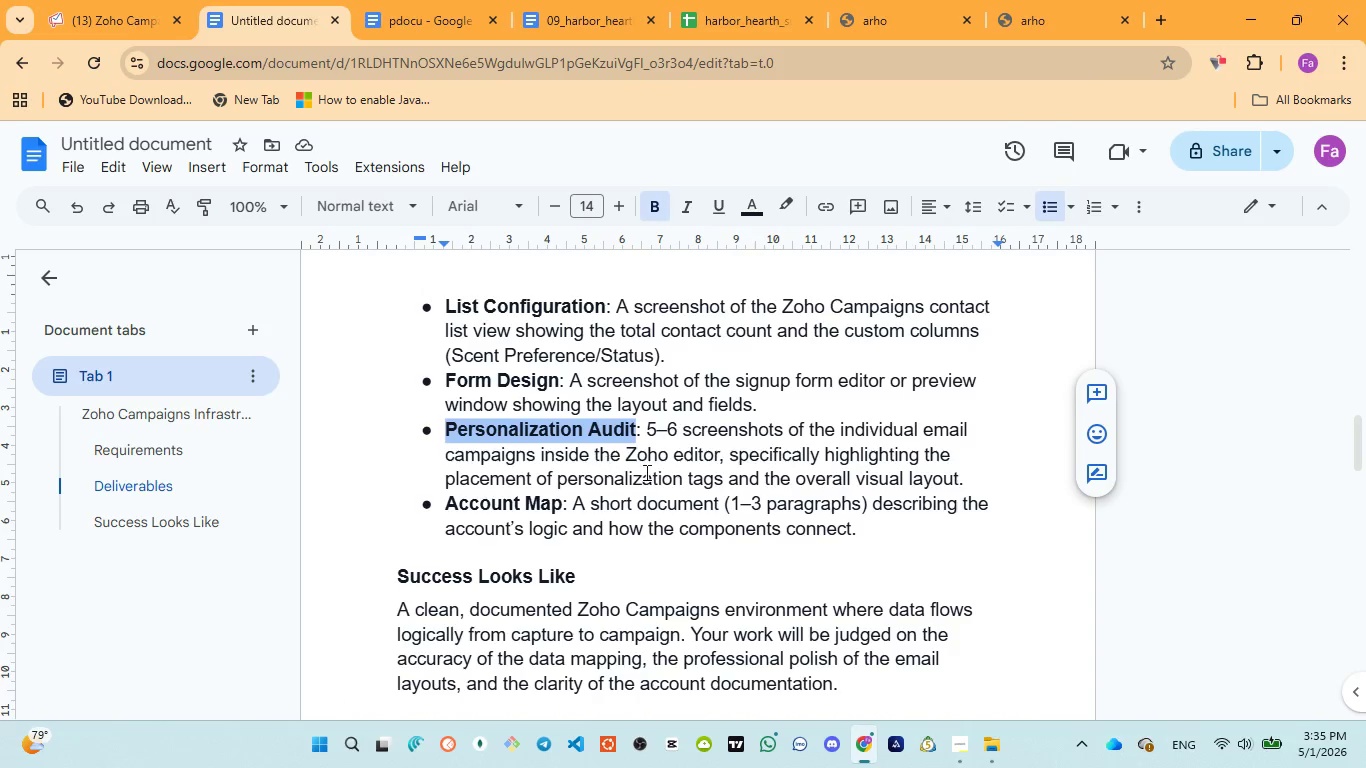 
scroll: coordinate [648, 514], scroll_direction: up, amount: 9.0
 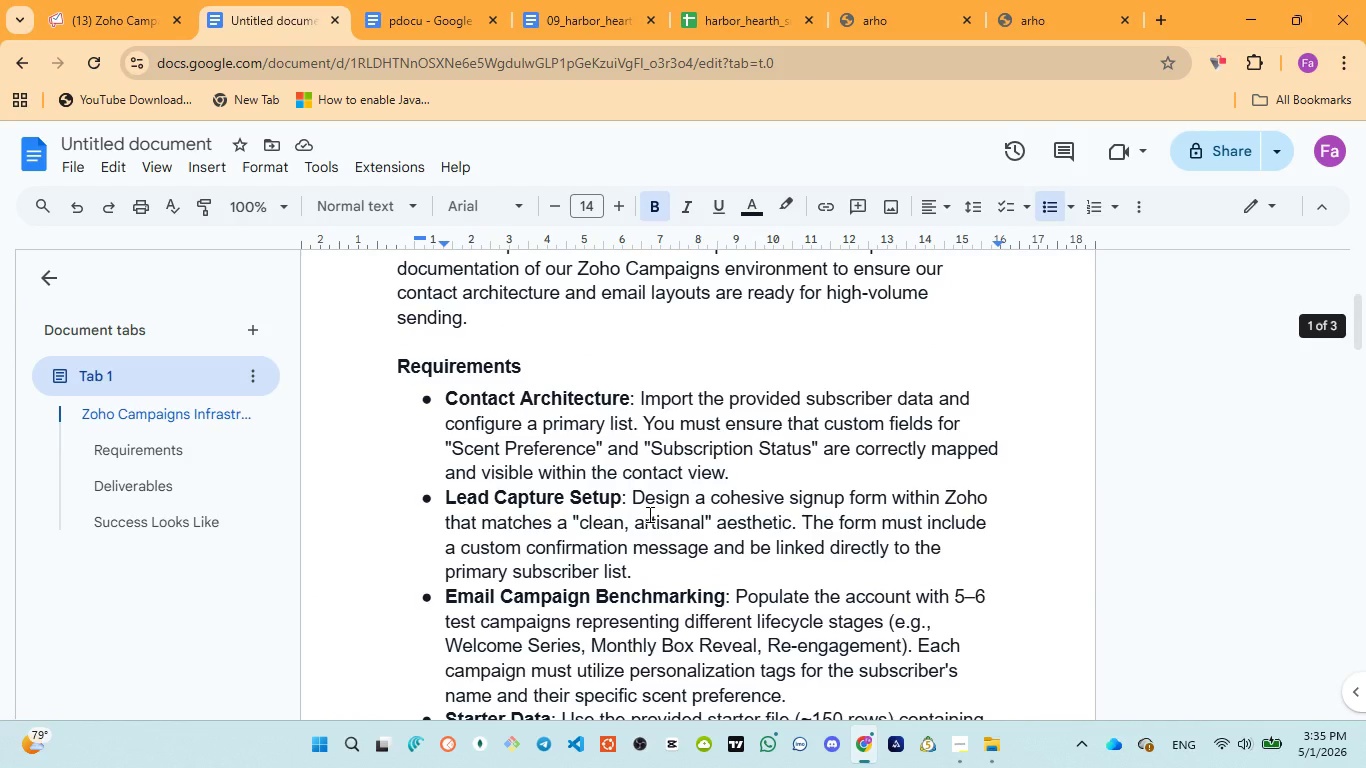 
scroll: coordinate [648, 514], scroll_direction: down, amount: 1.0
 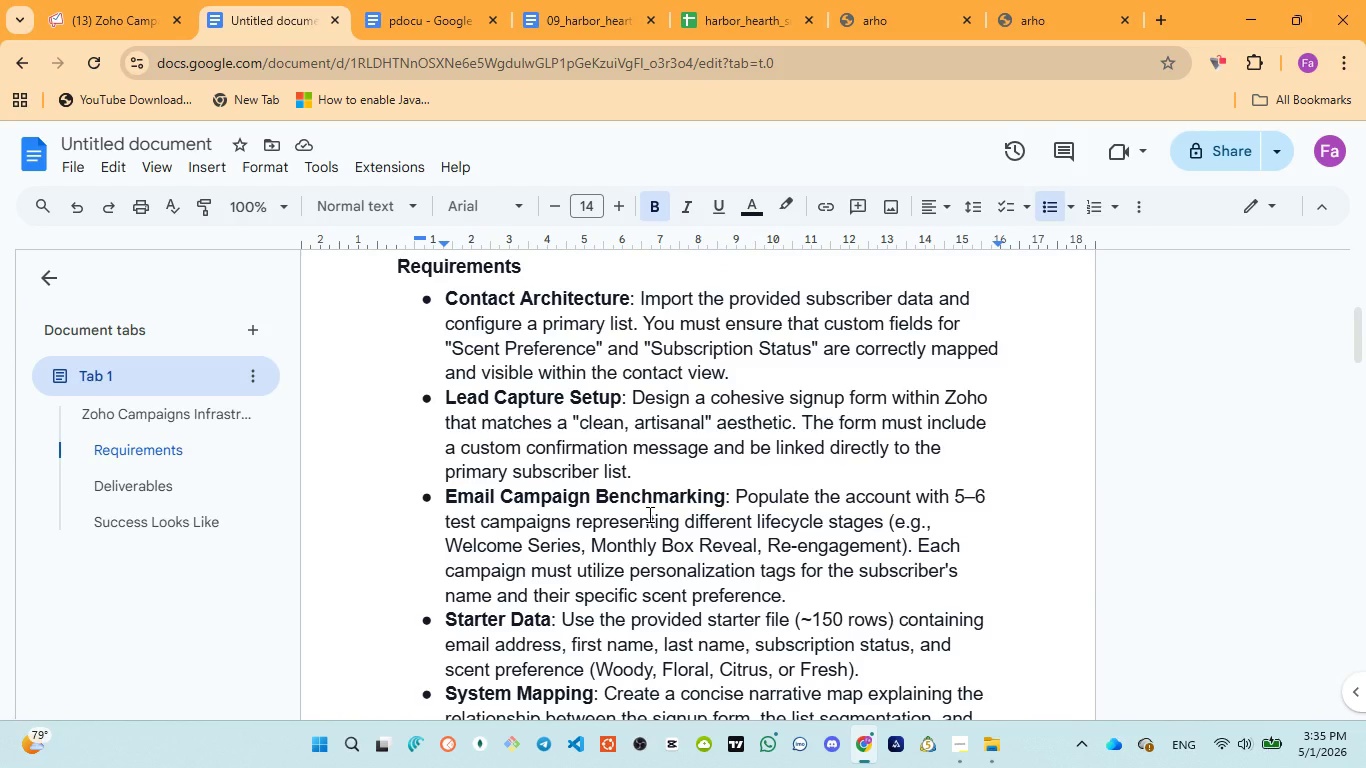 
wait(6.41)
 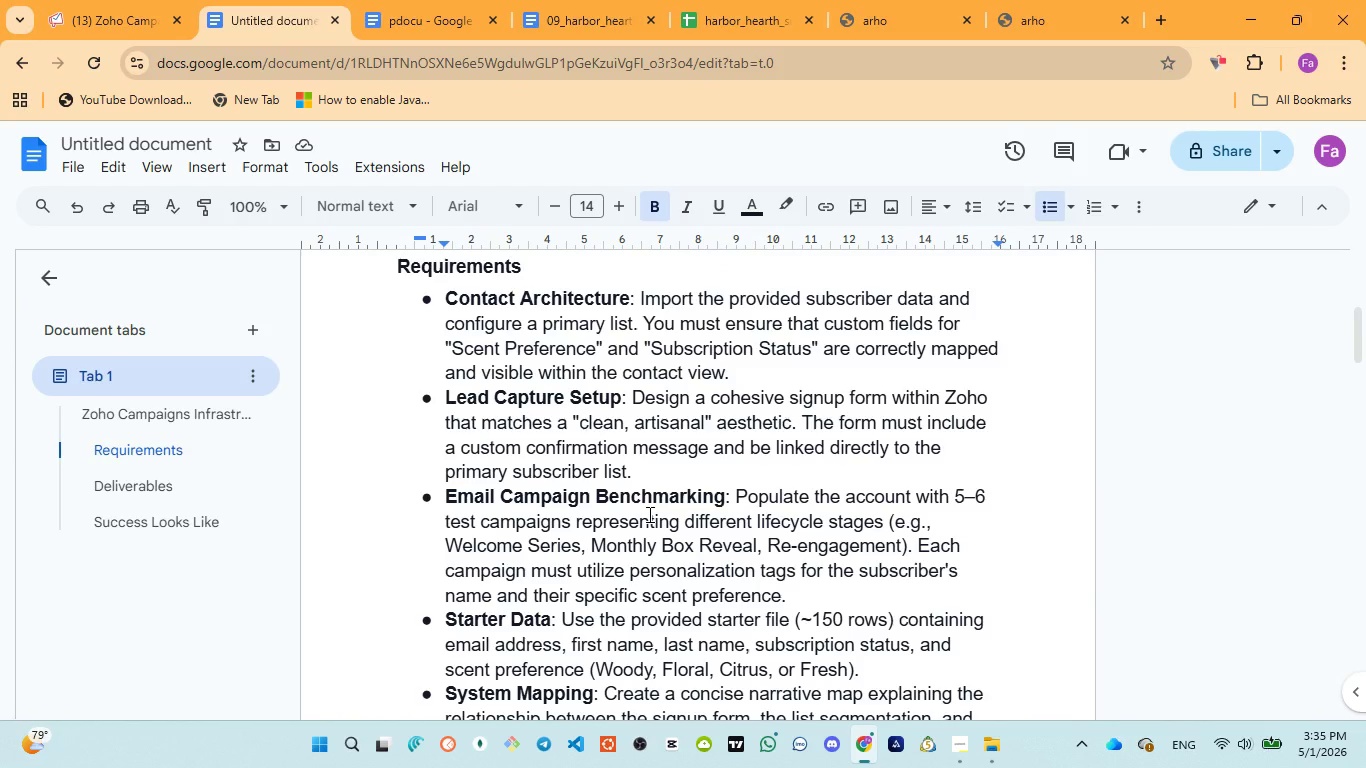 
scroll: coordinate [648, 514], scroll_direction: down, amount: 2.0
 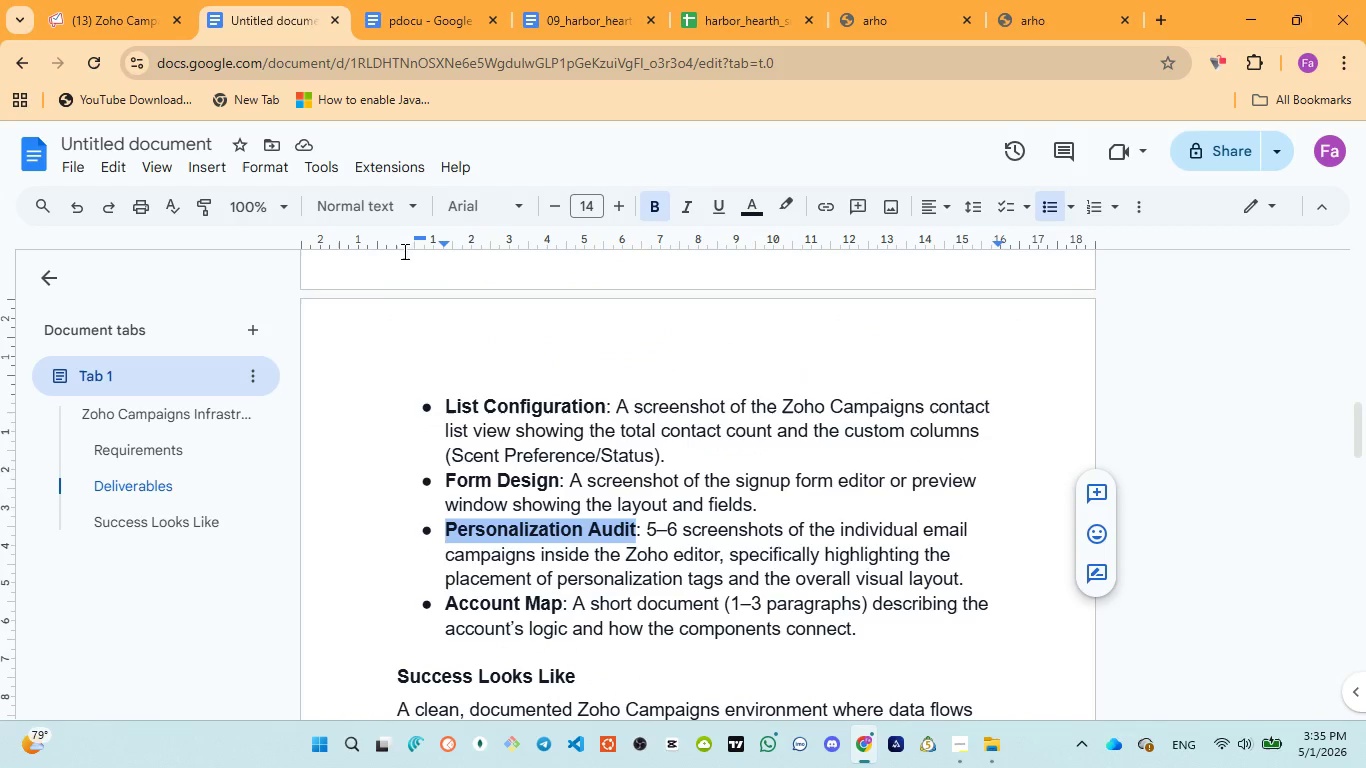 
left_click([91, 10])
 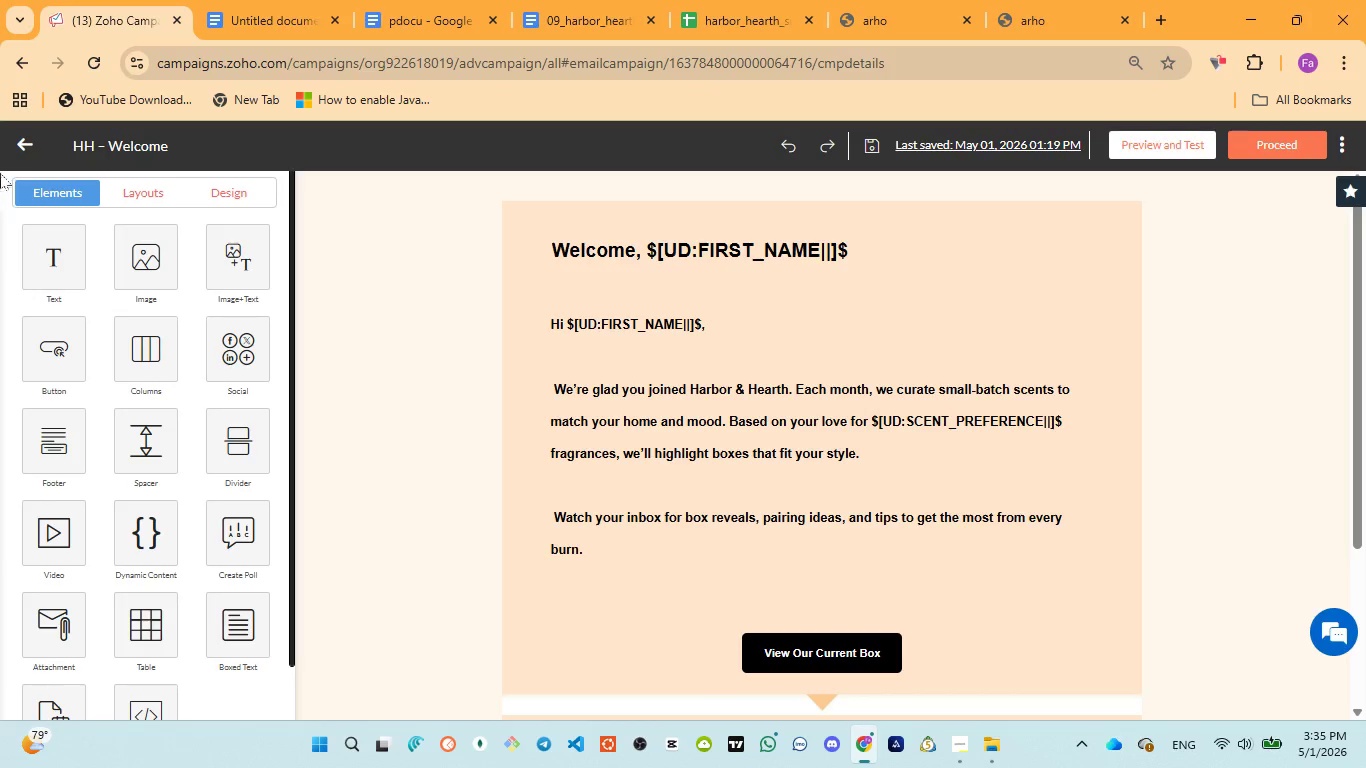 
left_click([21, 146])
 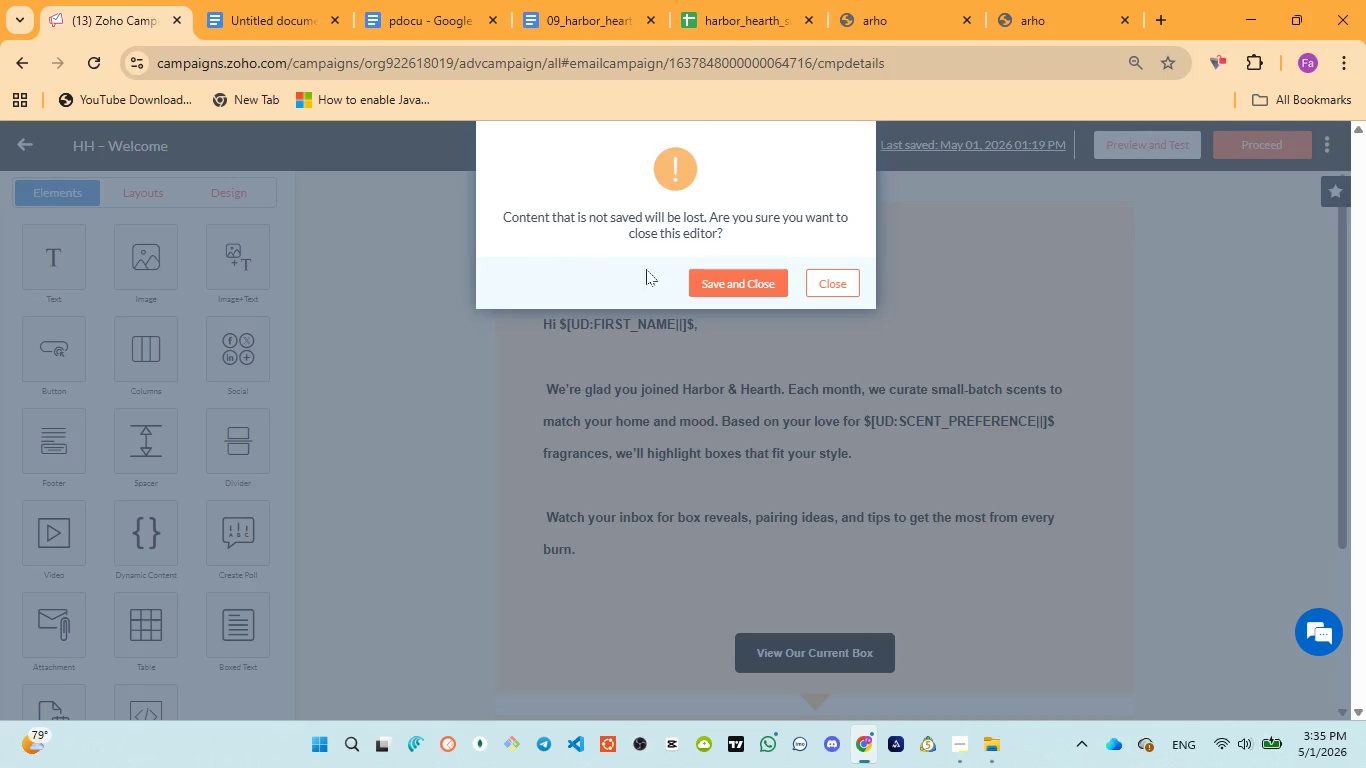 
left_click([728, 277])
 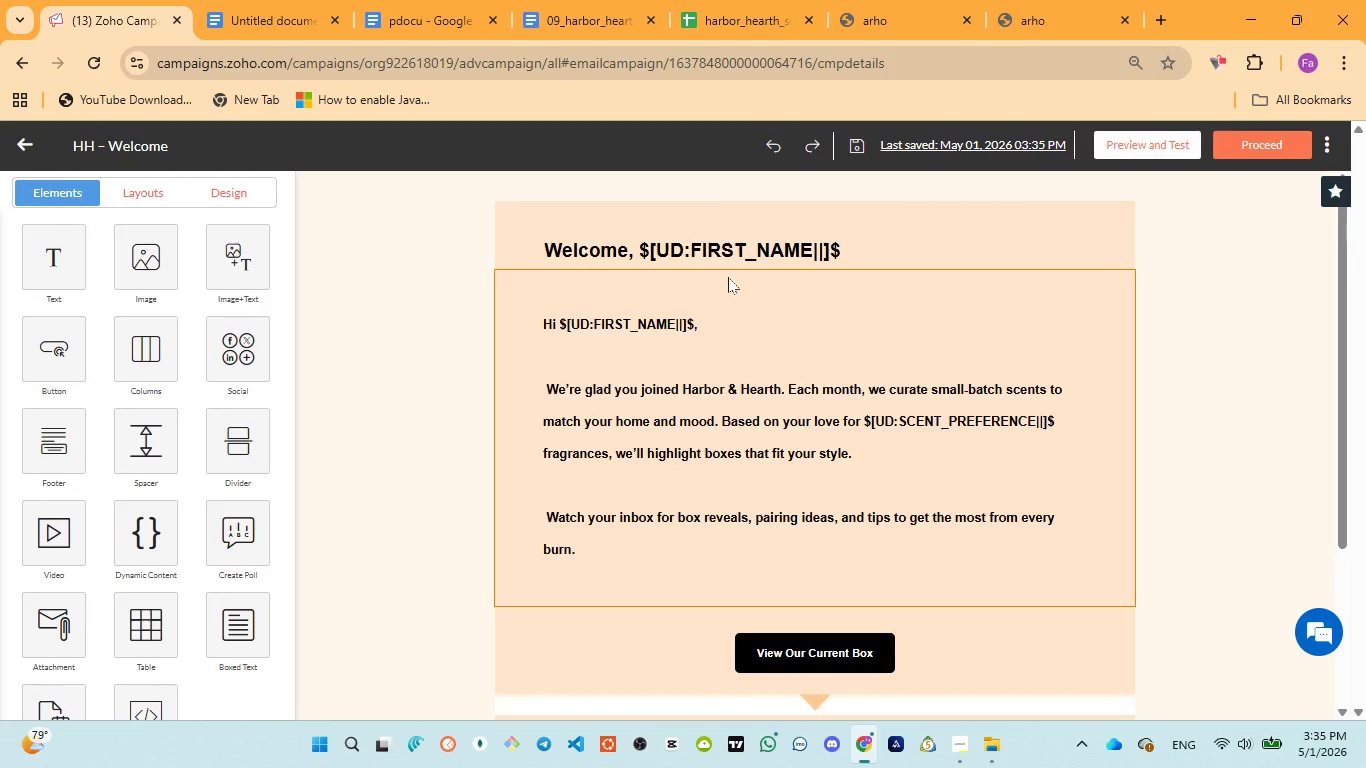 
wait(5.02)
 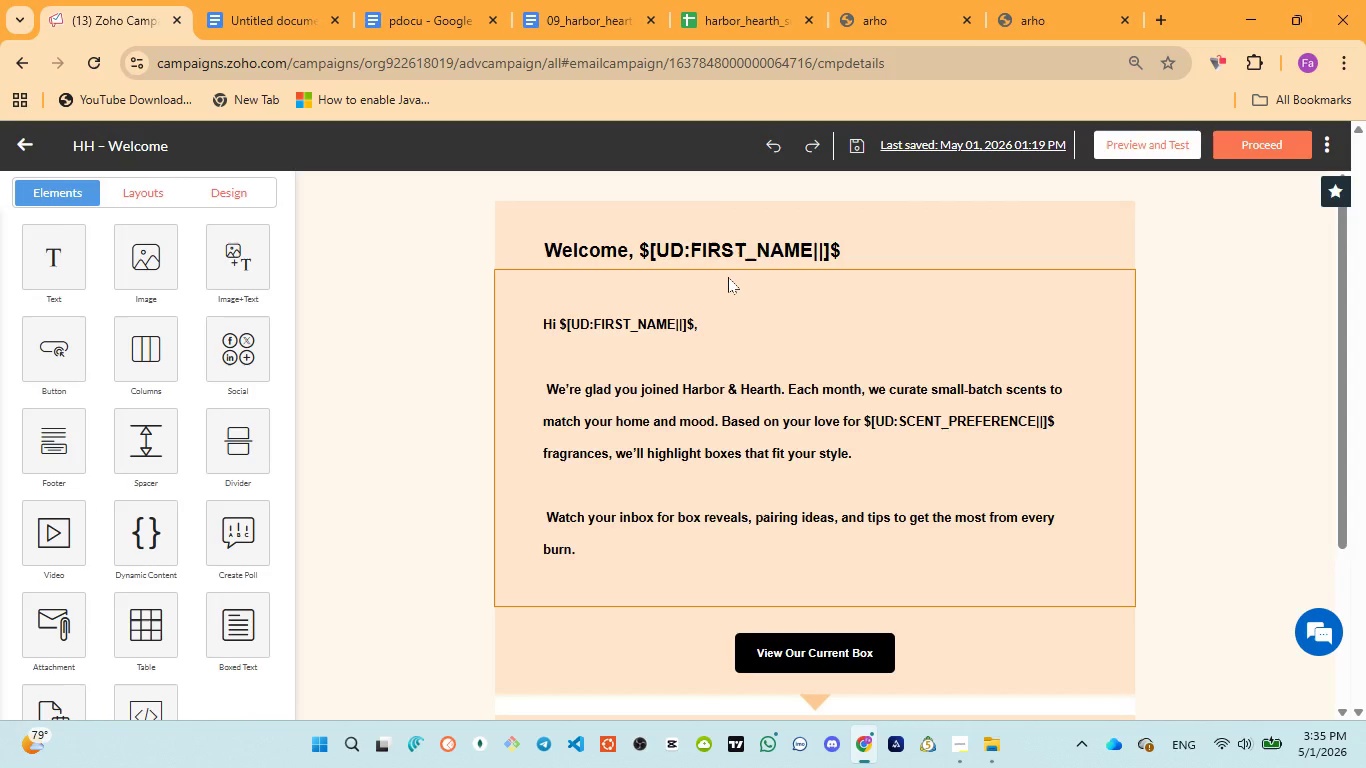 
left_click([24, 138])
 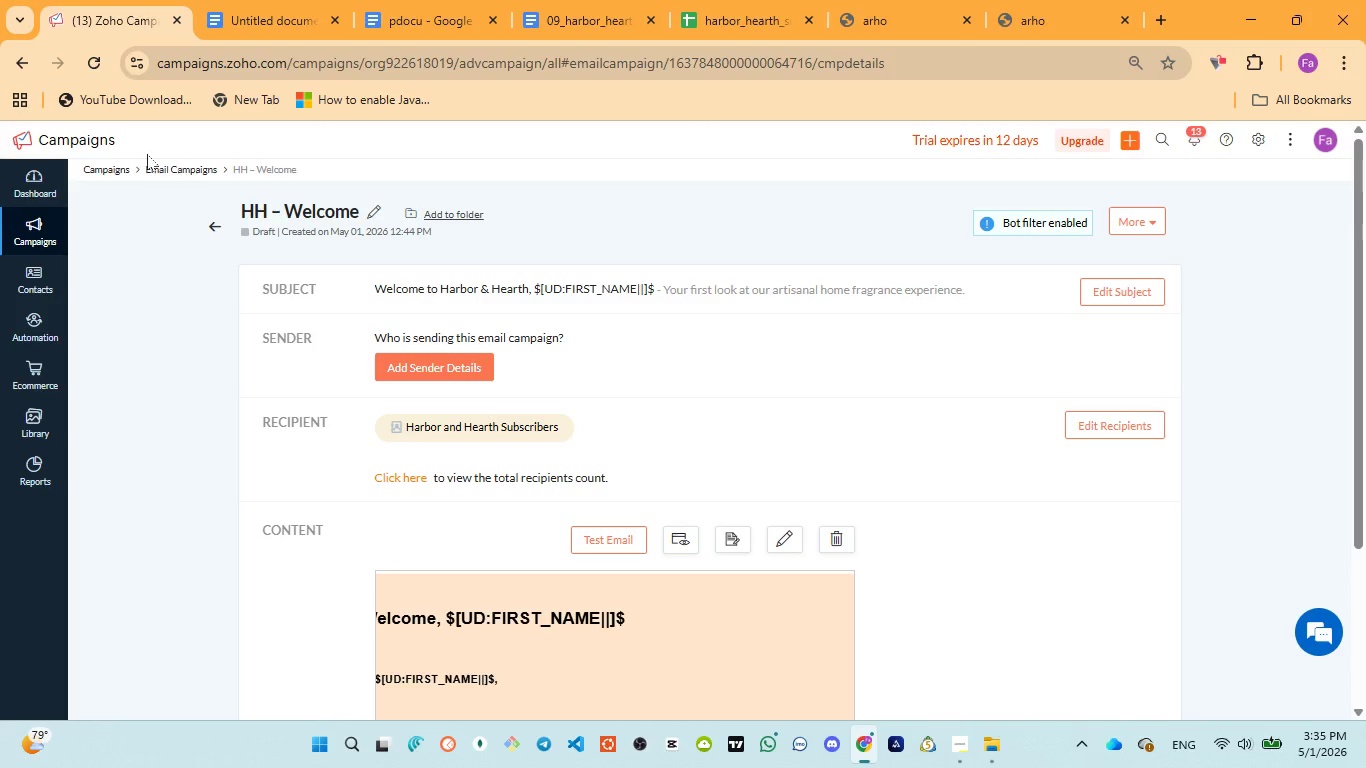 
left_click([48, 225])
 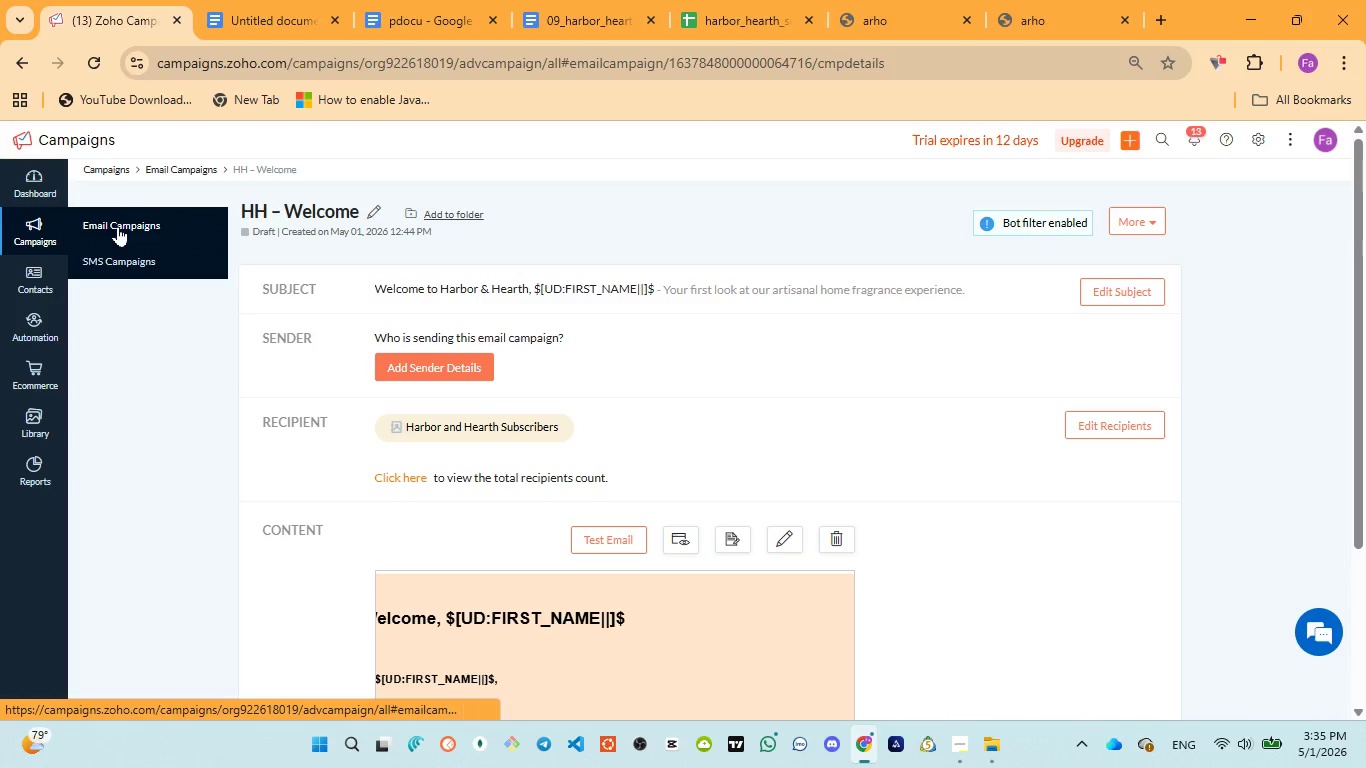 
left_click([118, 226])
 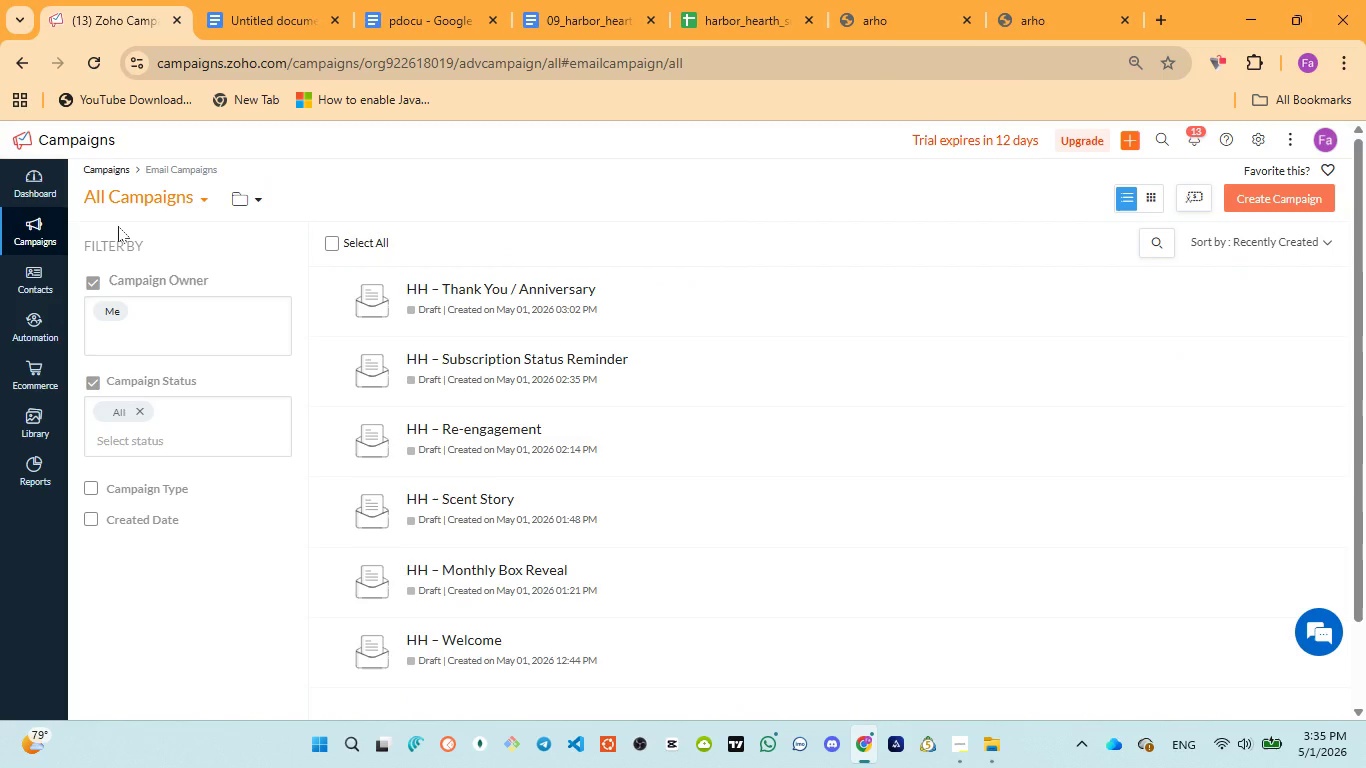 
wait(20.17)
 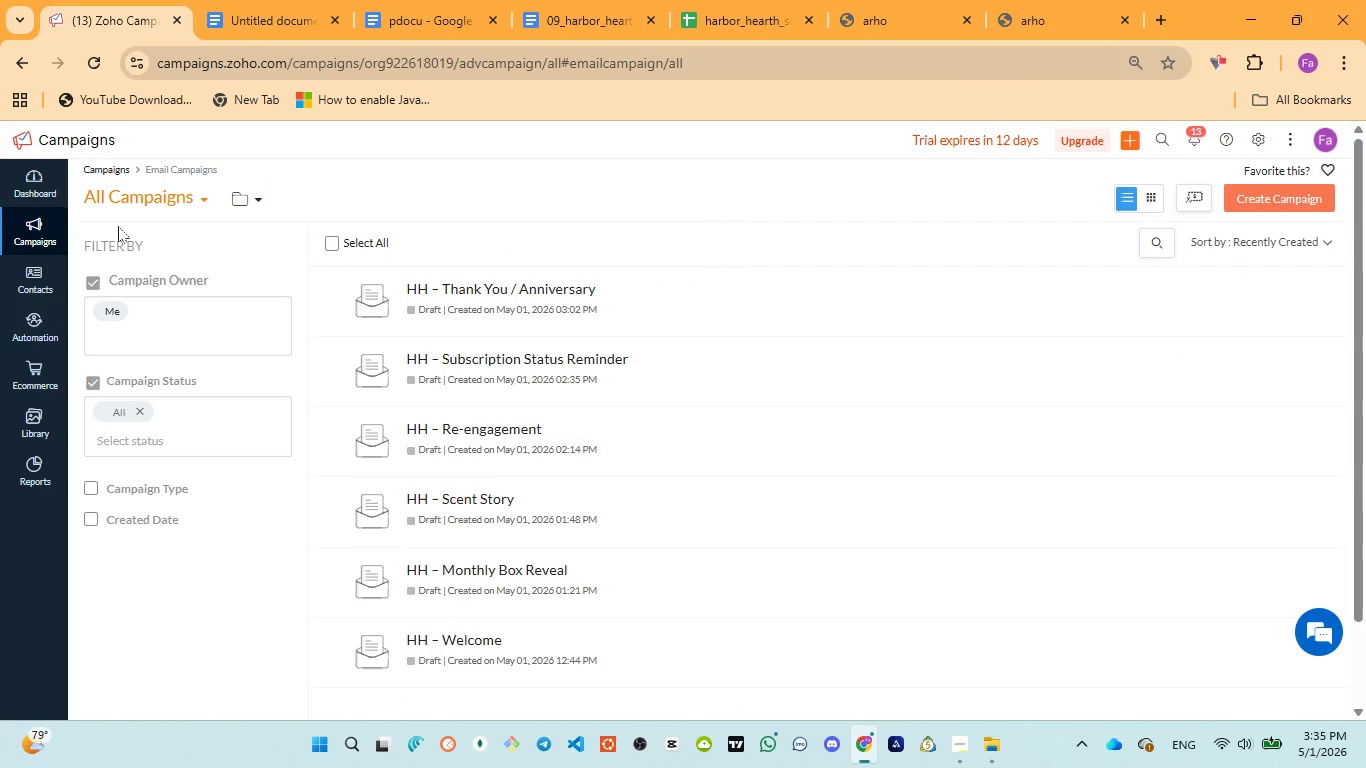 
scroll: coordinate [528, 651], scroll_direction: up, amount: 2.0
 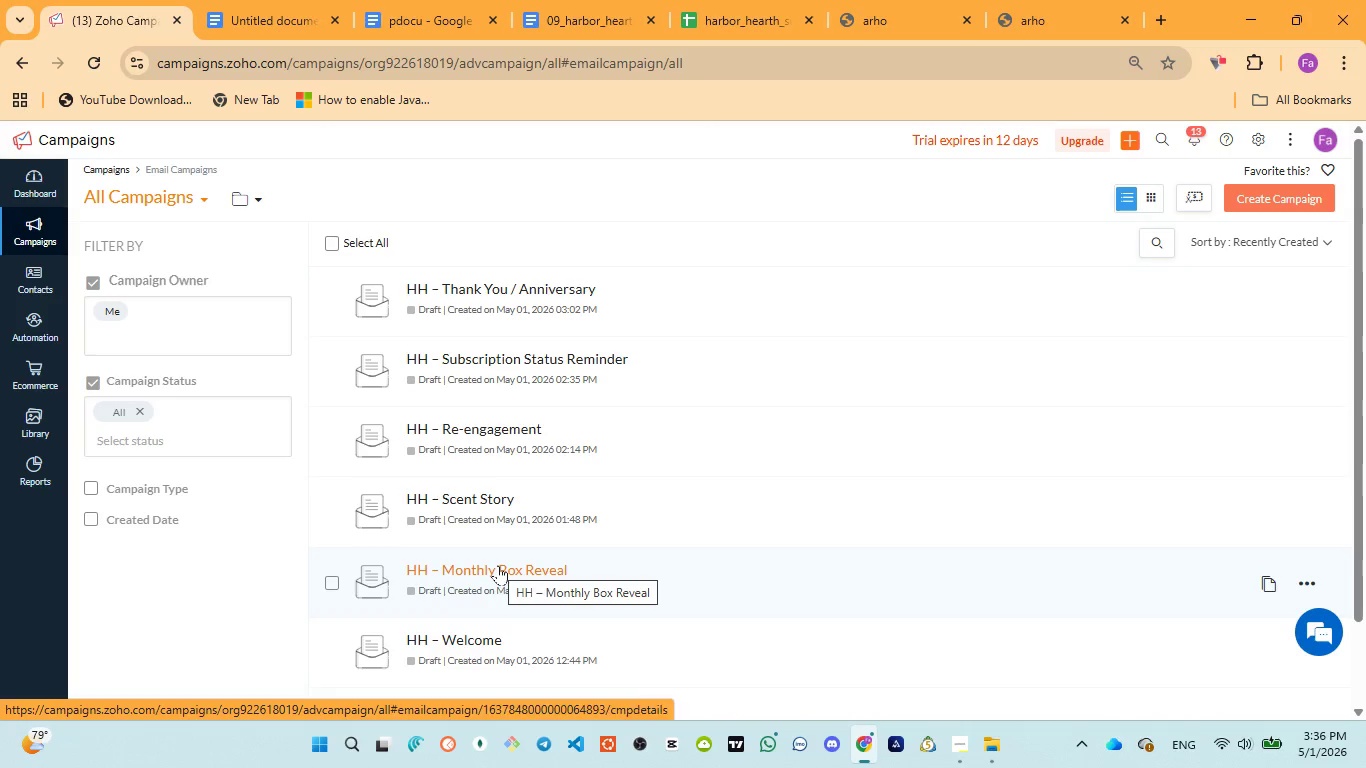 
left_click([498, 565])
 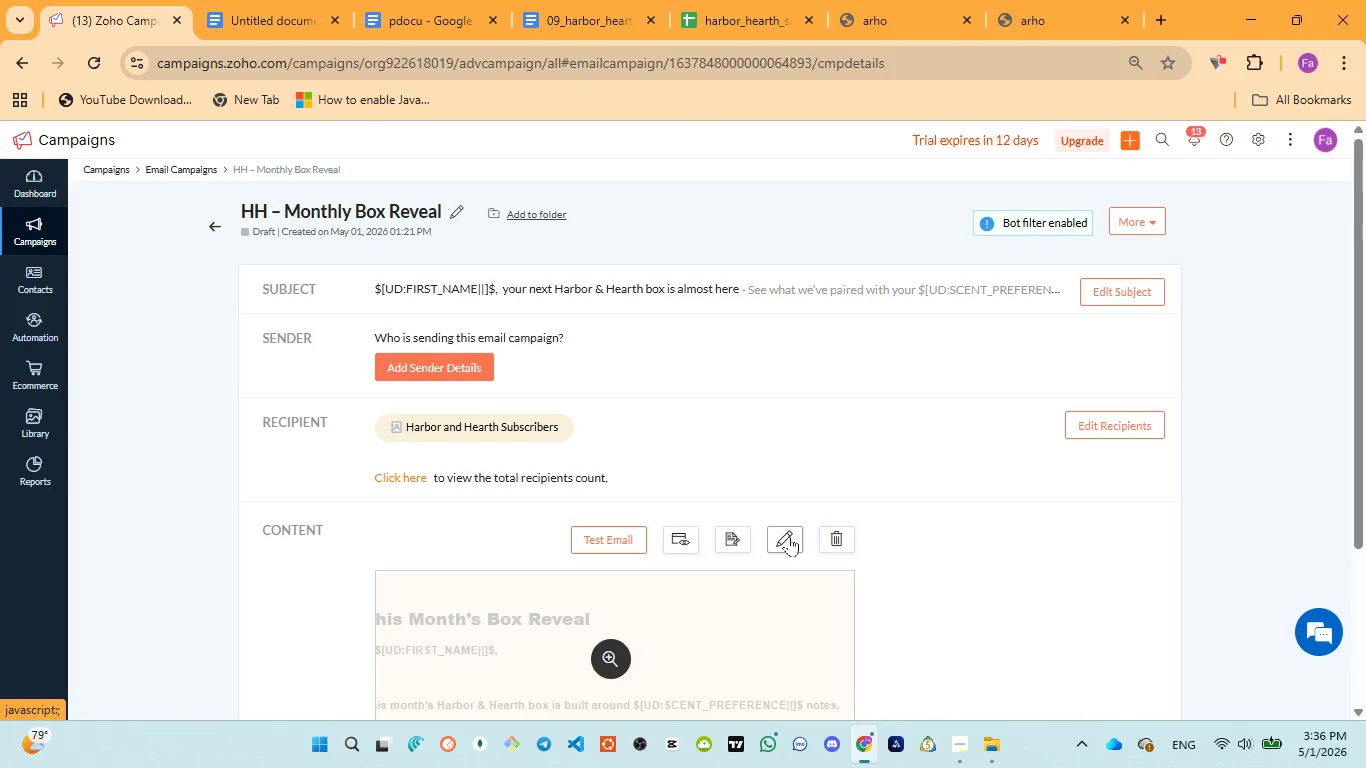 
wait(41.25)
 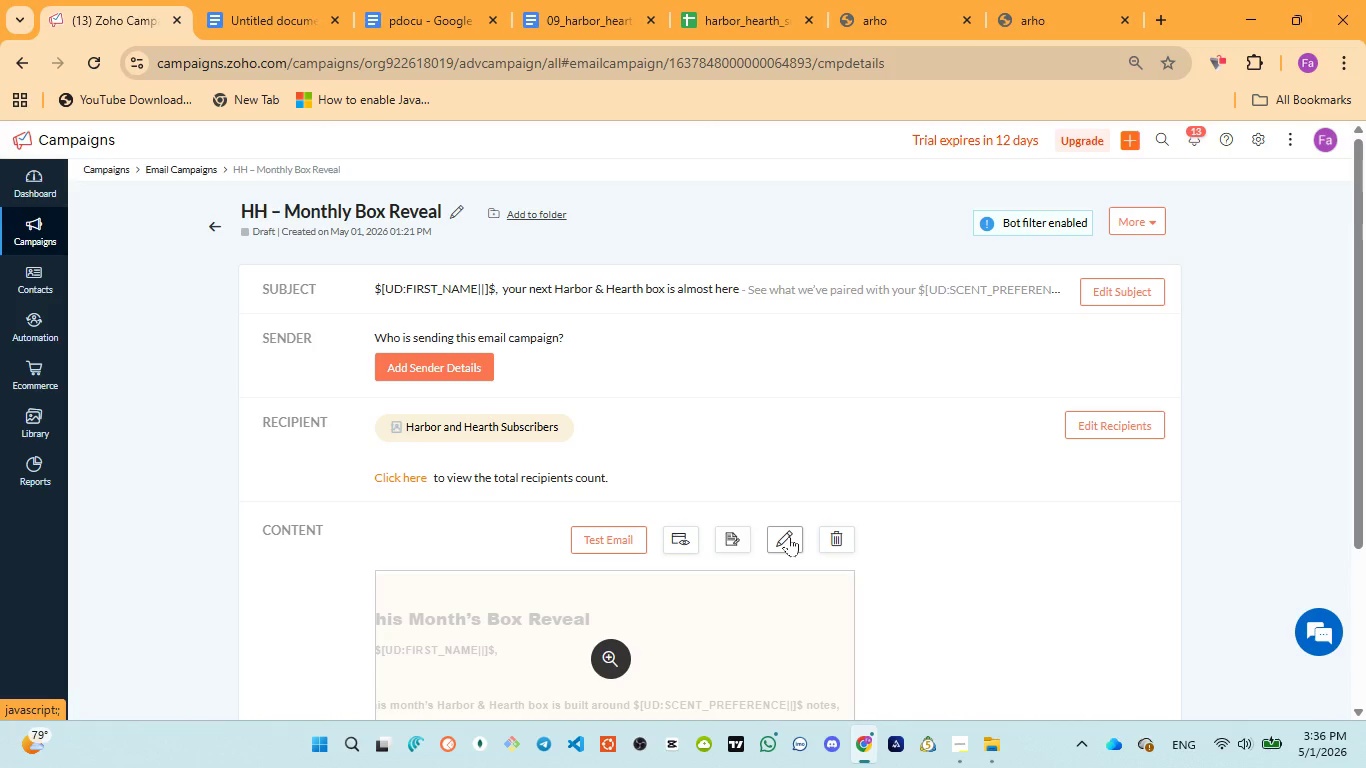 
left_click([789, 536])
 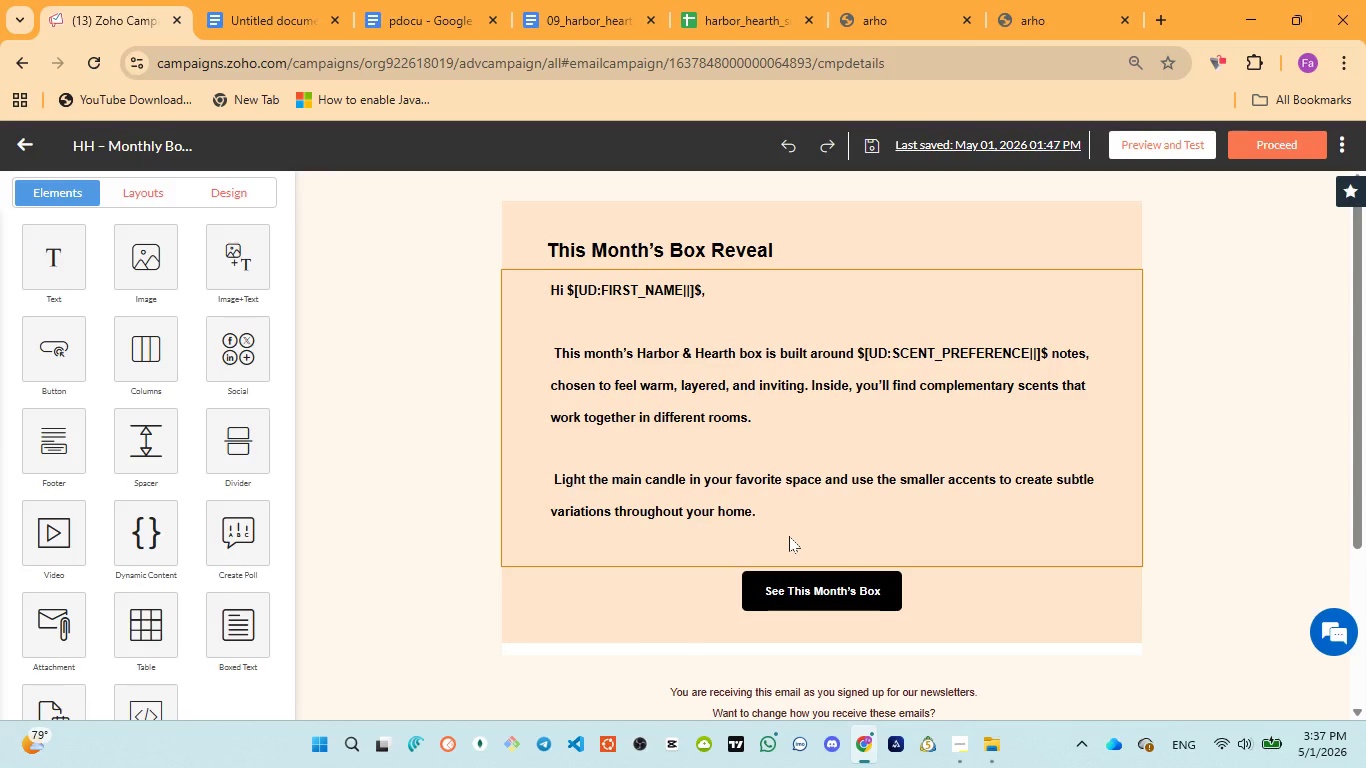 
wait(40.88)
 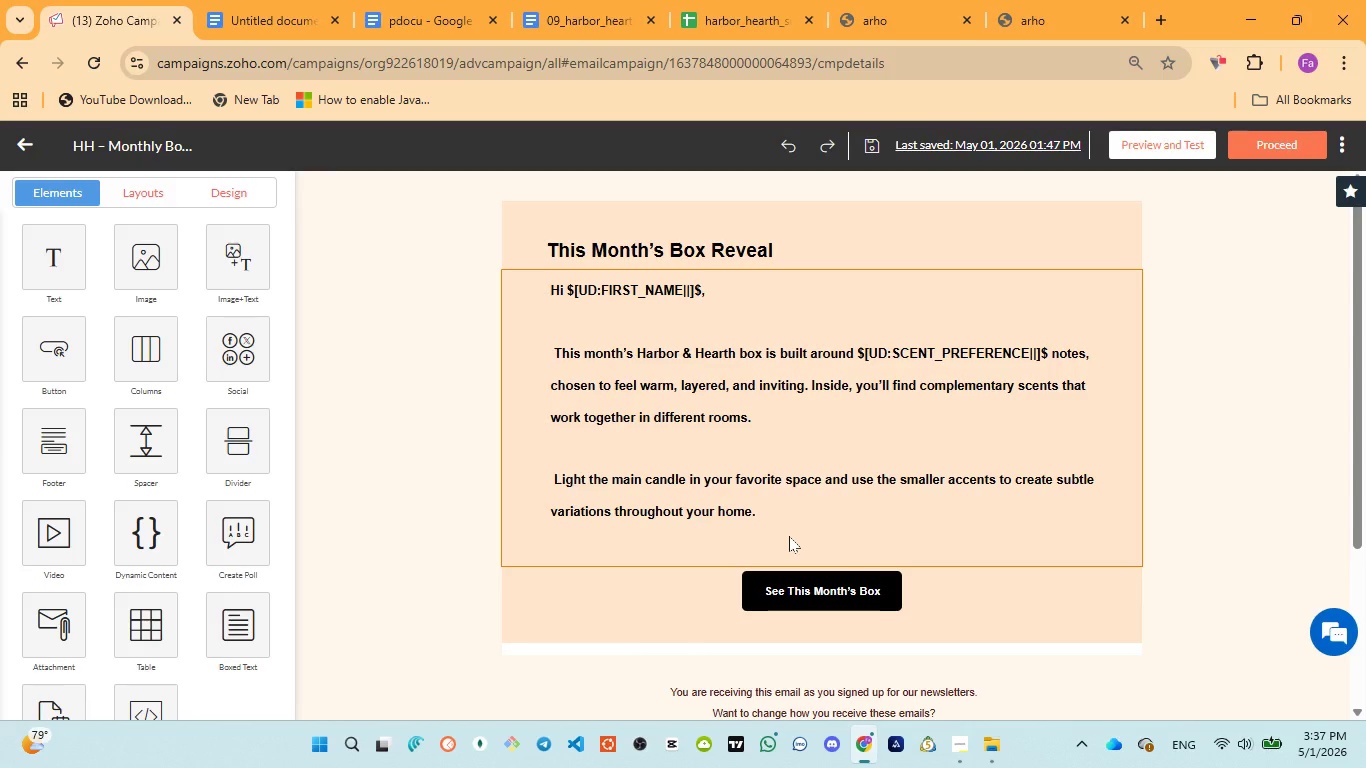 
left_click_drag(start_coordinate=[555, 291], to_coordinate=[718, 282])
 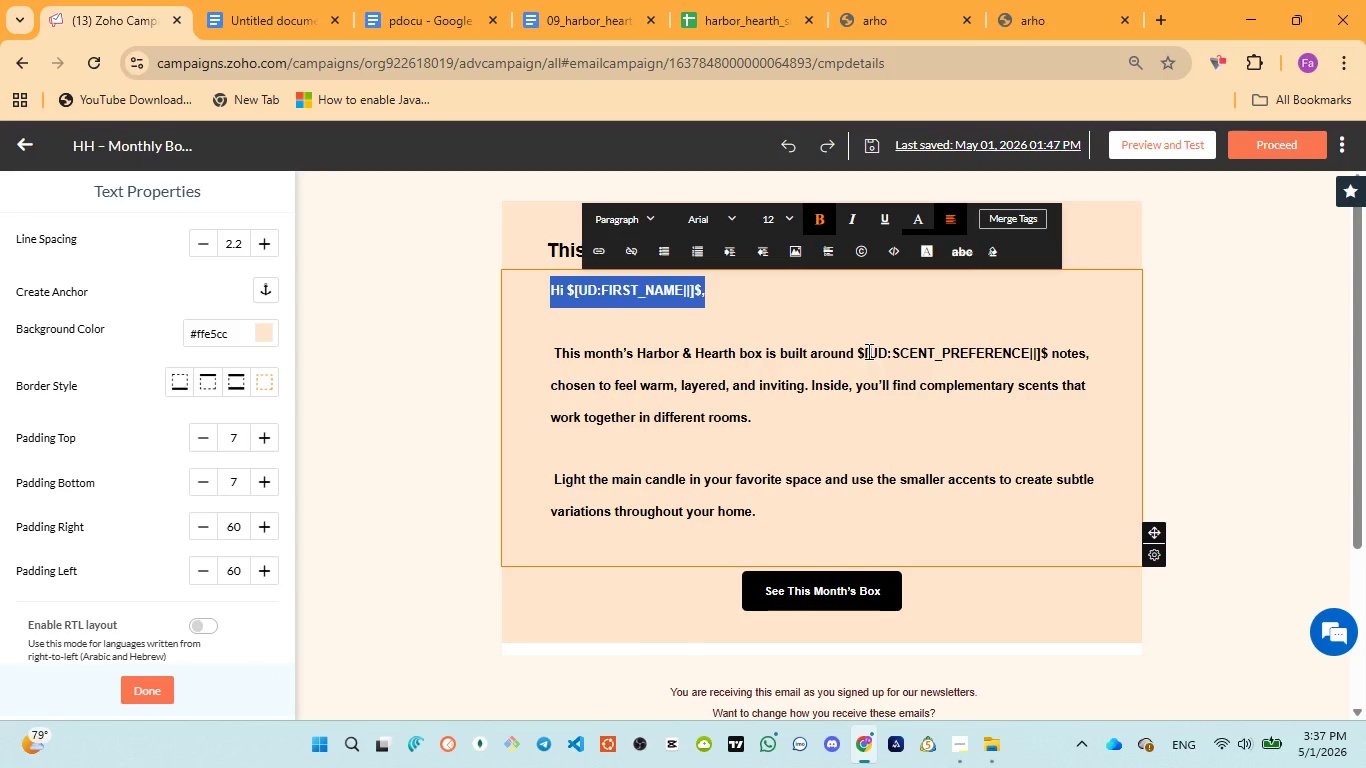 
left_click_drag(start_coordinate=[849, 350], to_coordinate=[1051, 342])
 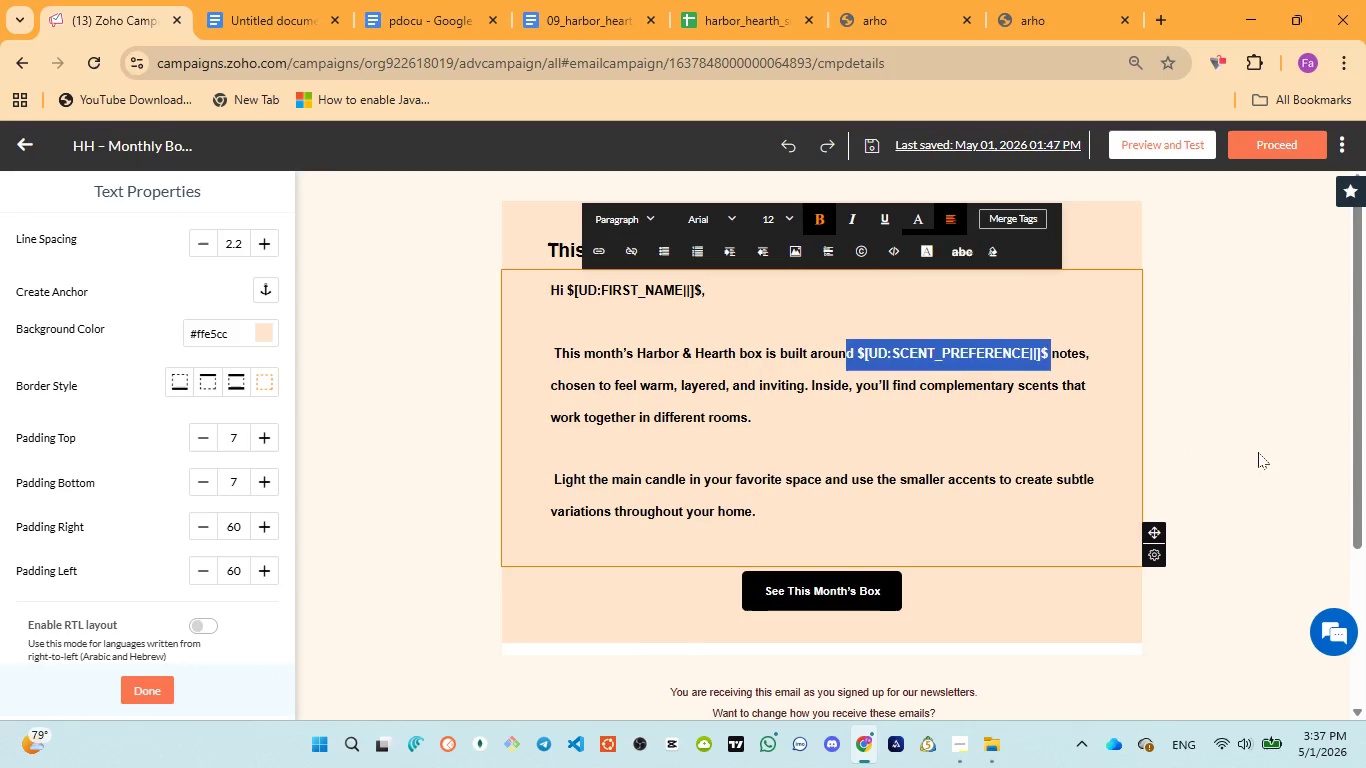 
left_click([1258, 452])
 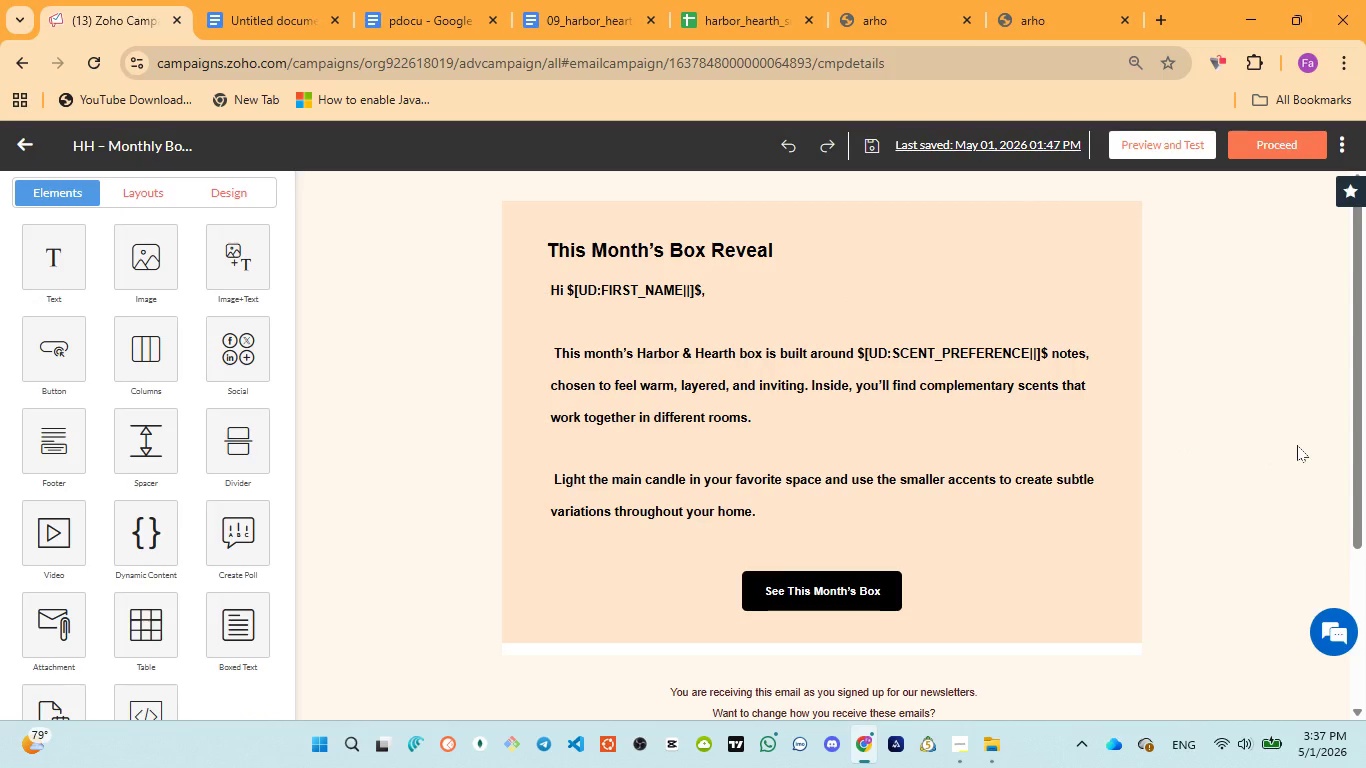 
key(Meta+PrintScreen)
 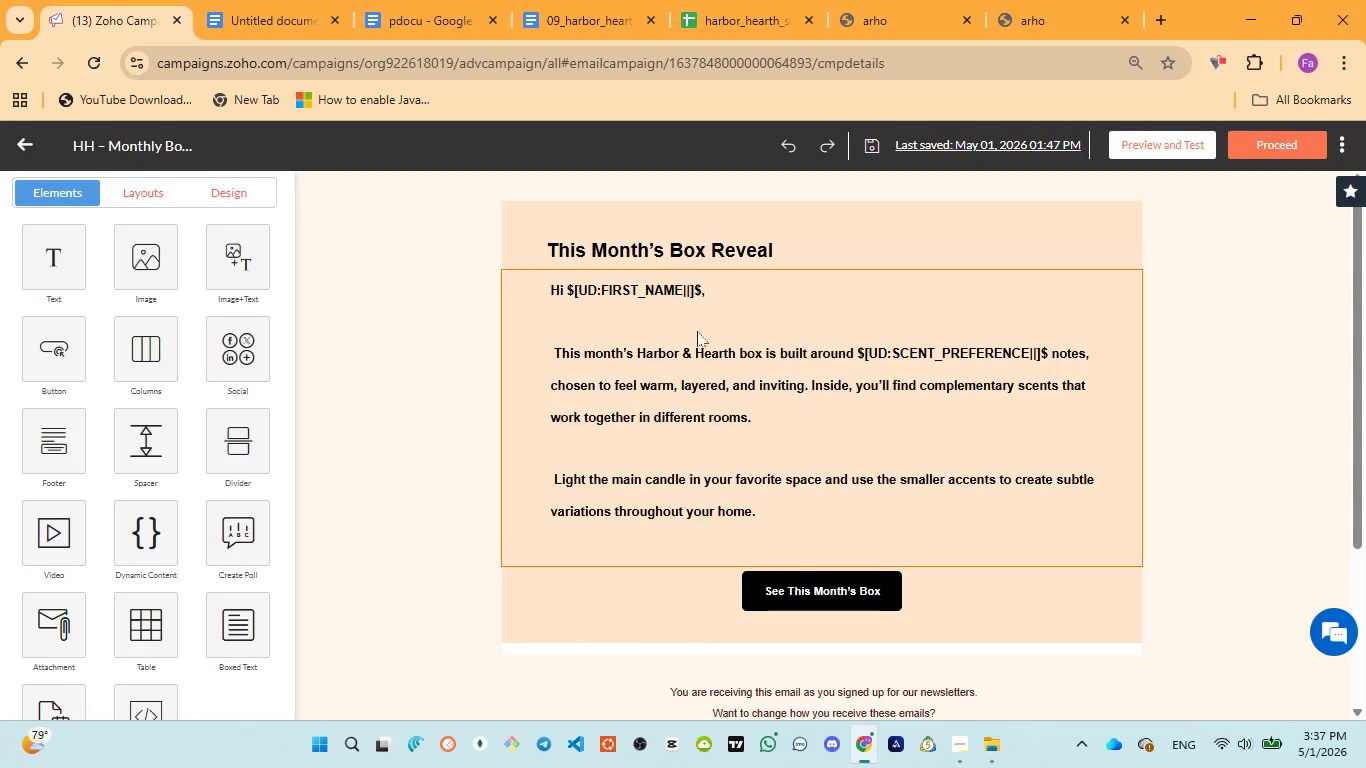 
left_click([386, 22])
 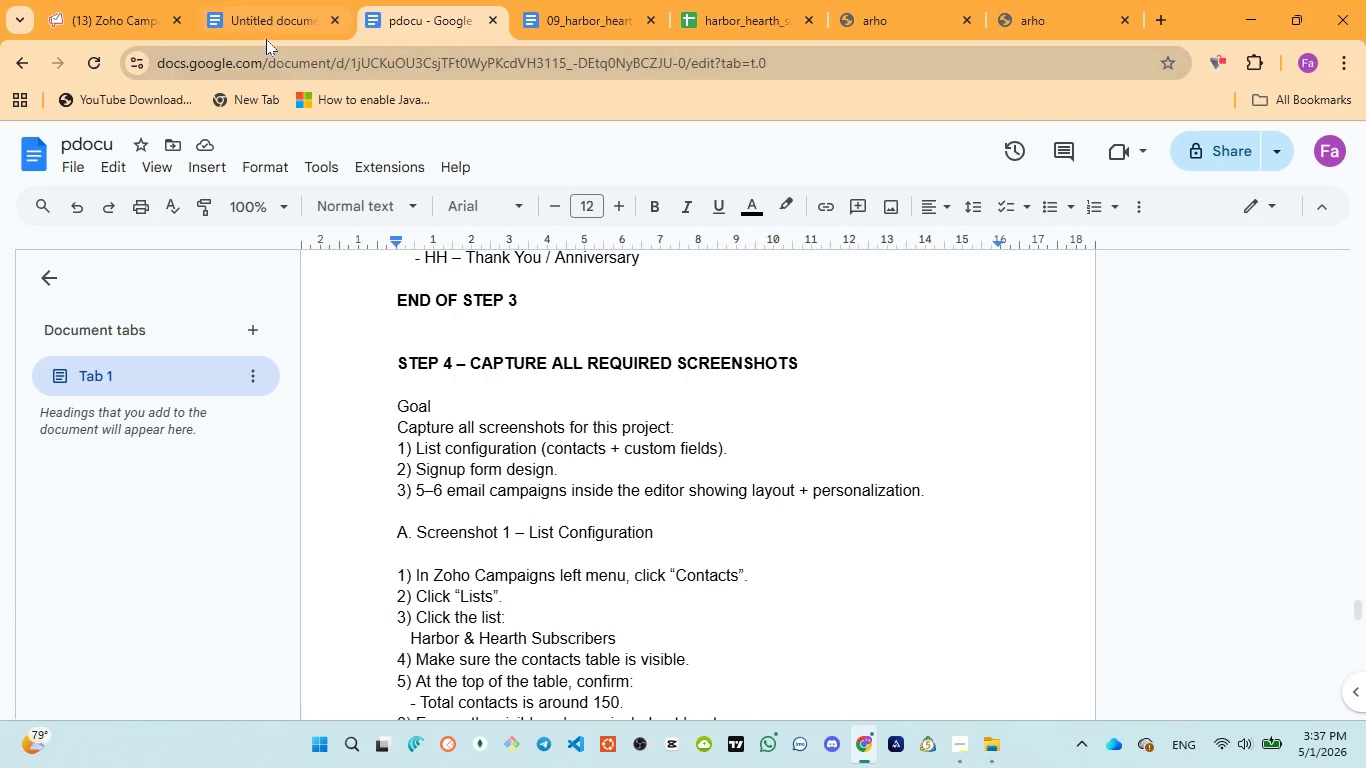 
left_click([266, 21])
 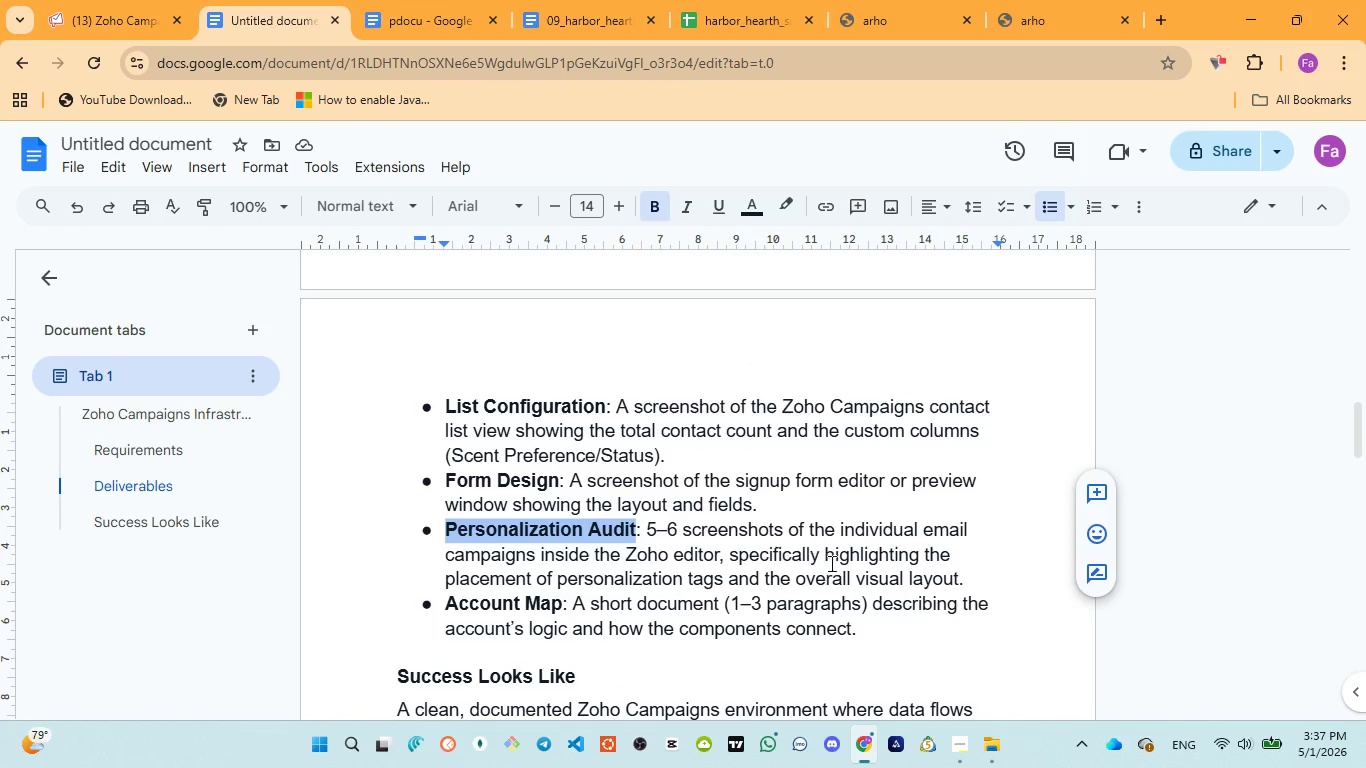 
key(Control+C)
 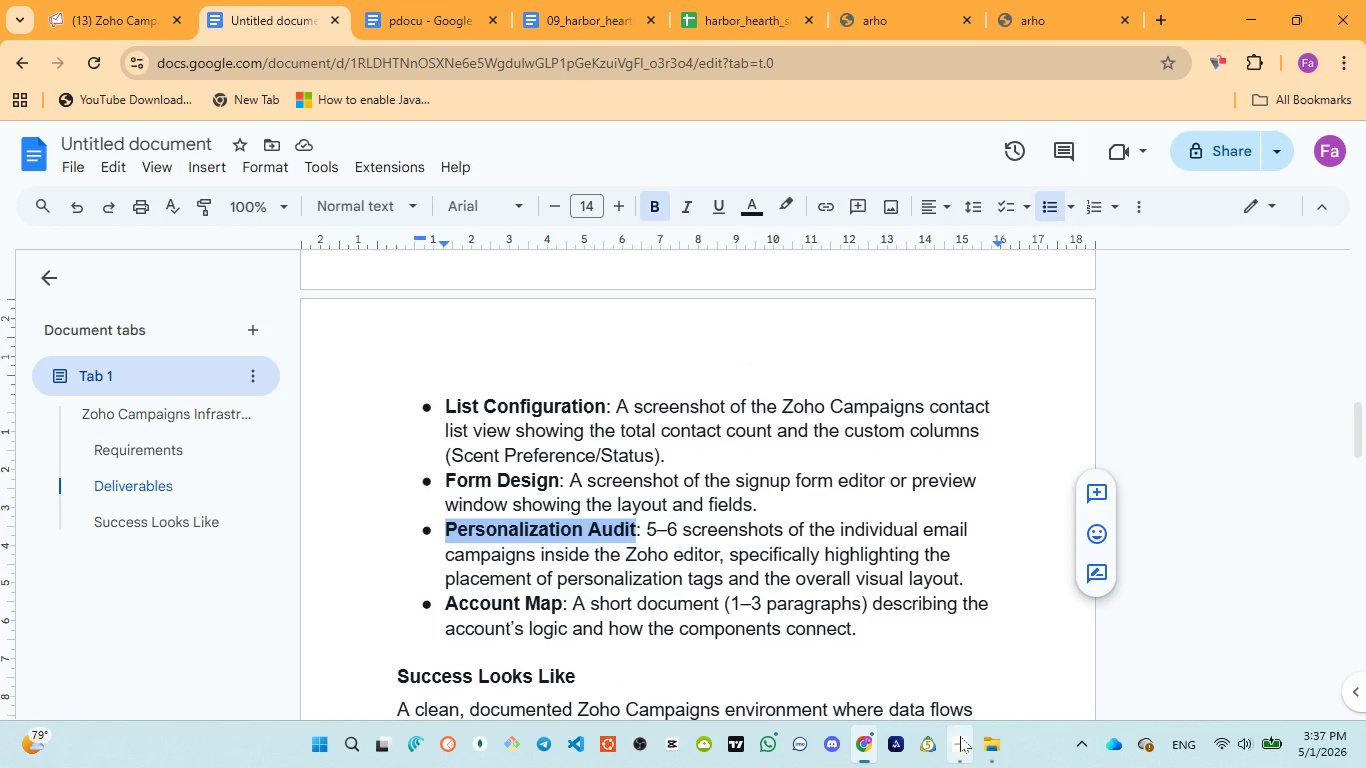 
left_click([961, 651])